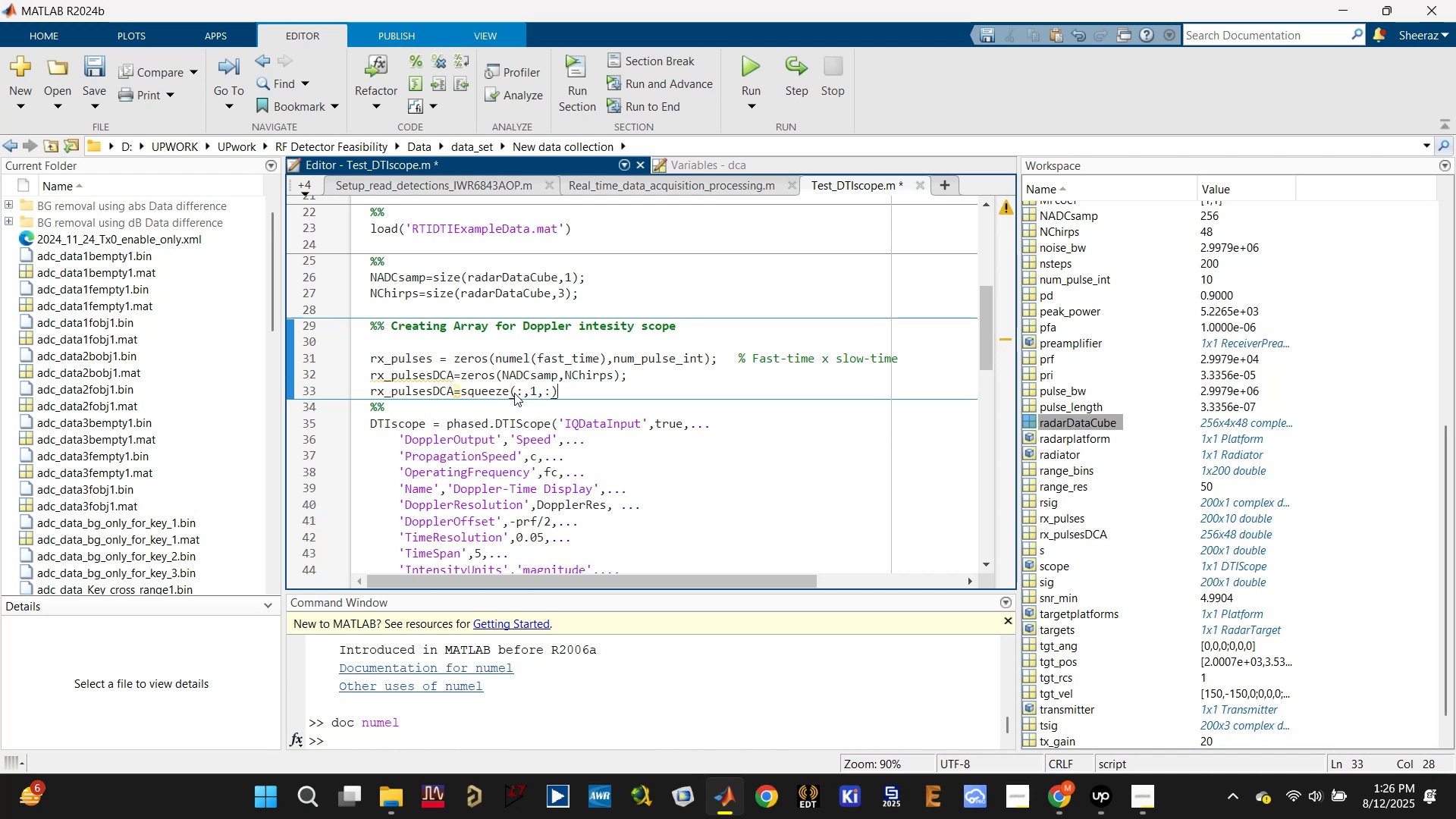 
key(Semicolon)
 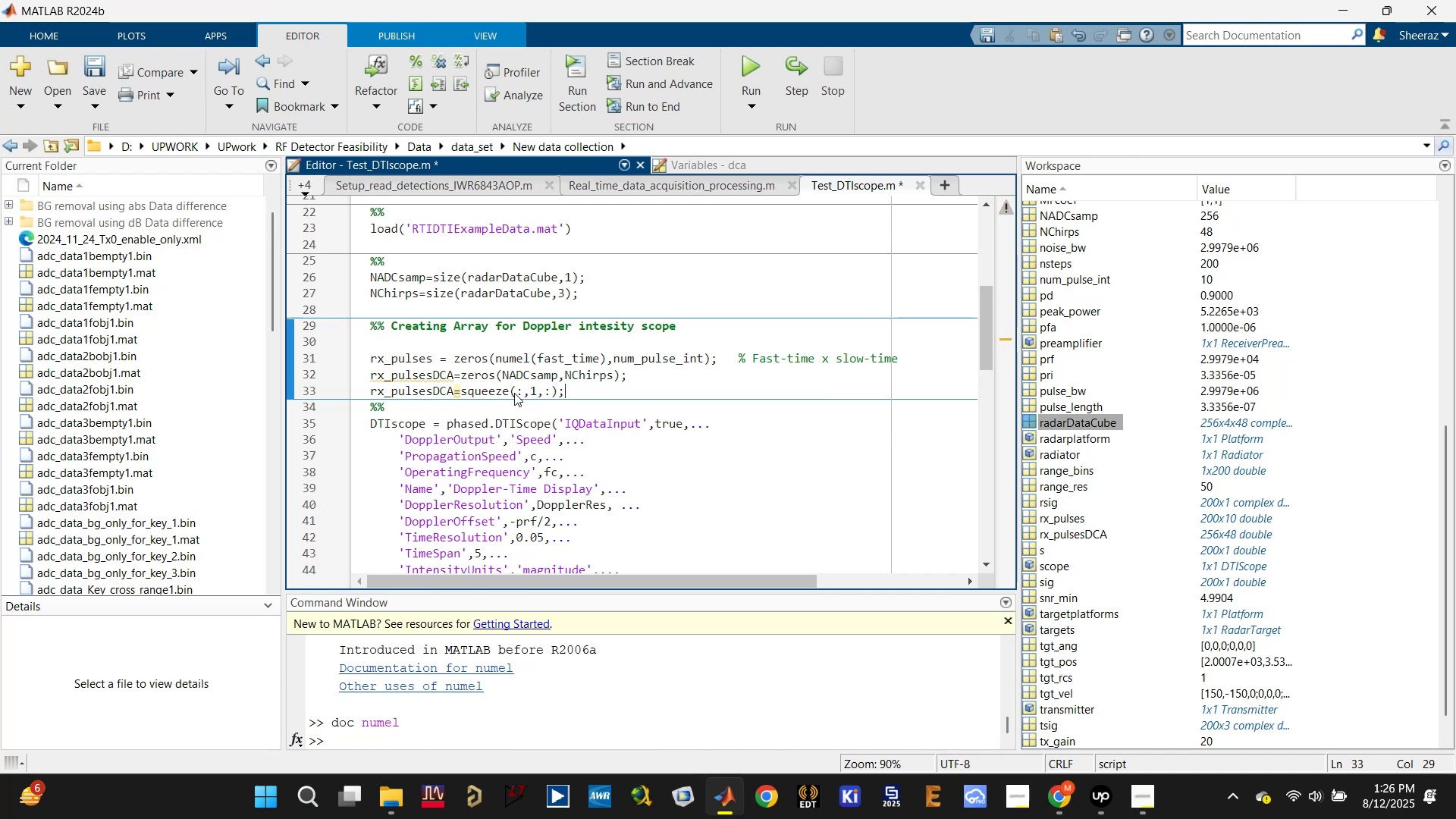 
key(Control+S)
 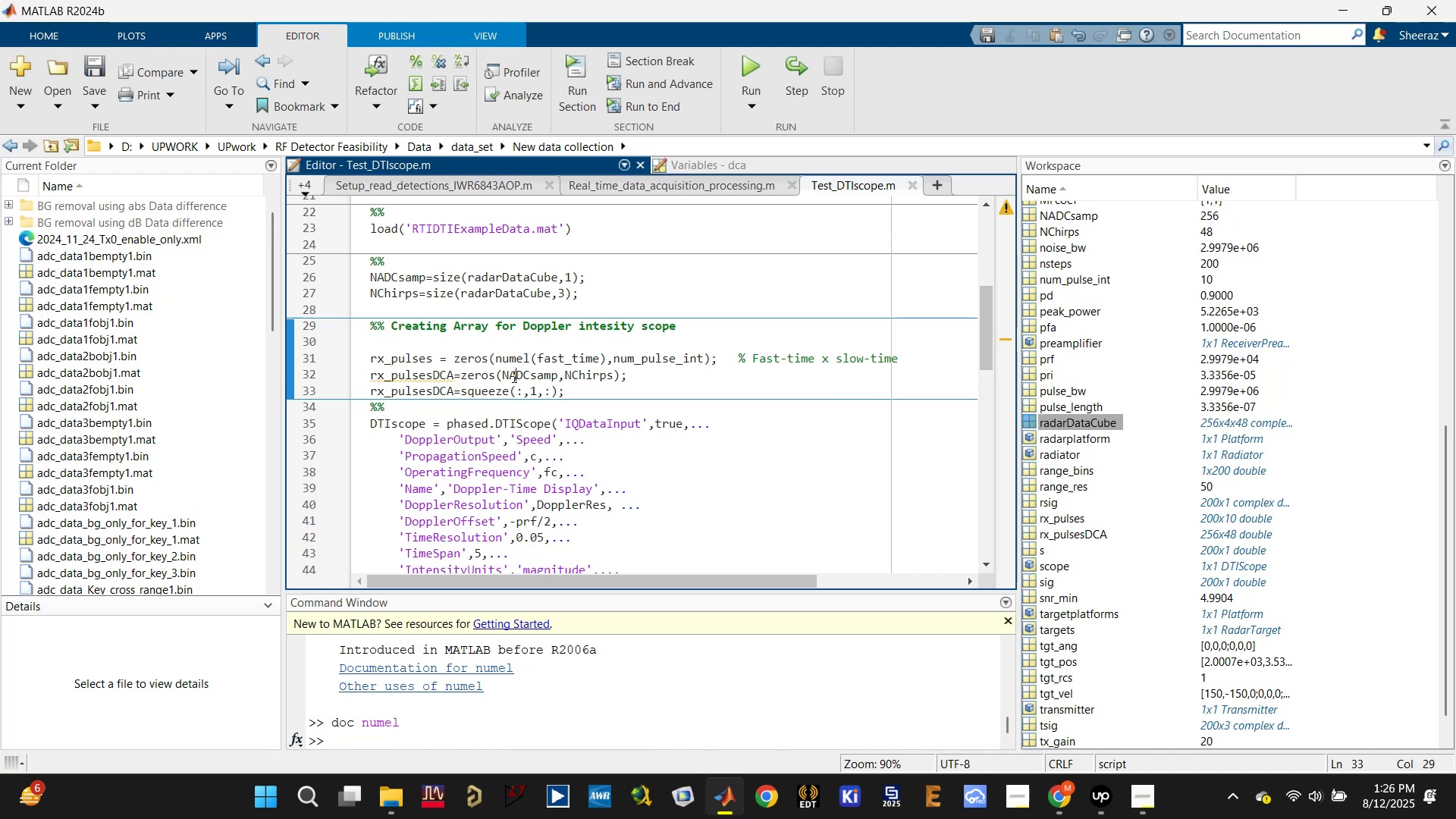 
double_click([513, 376])
 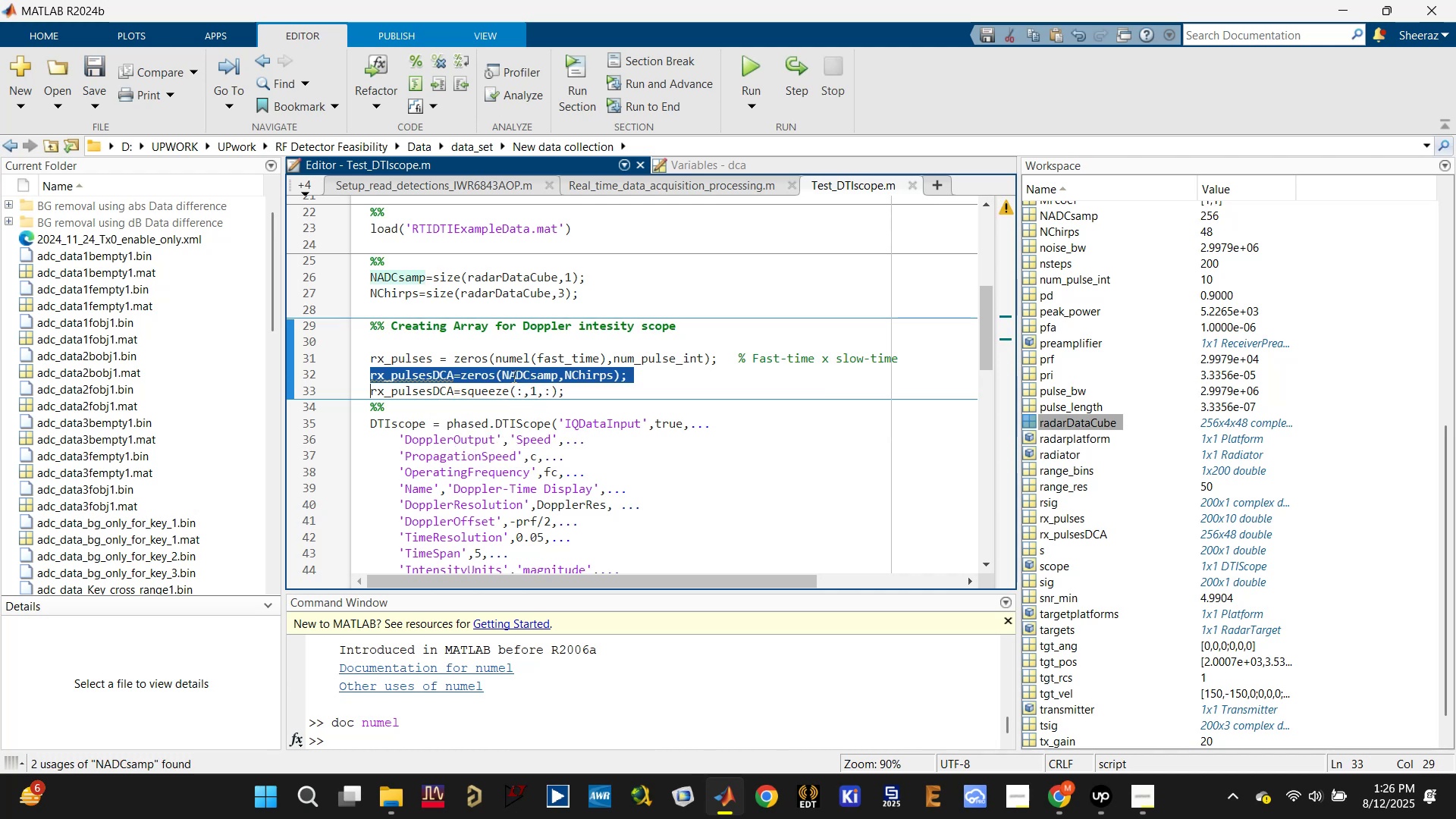 
triple_click([513, 376])
 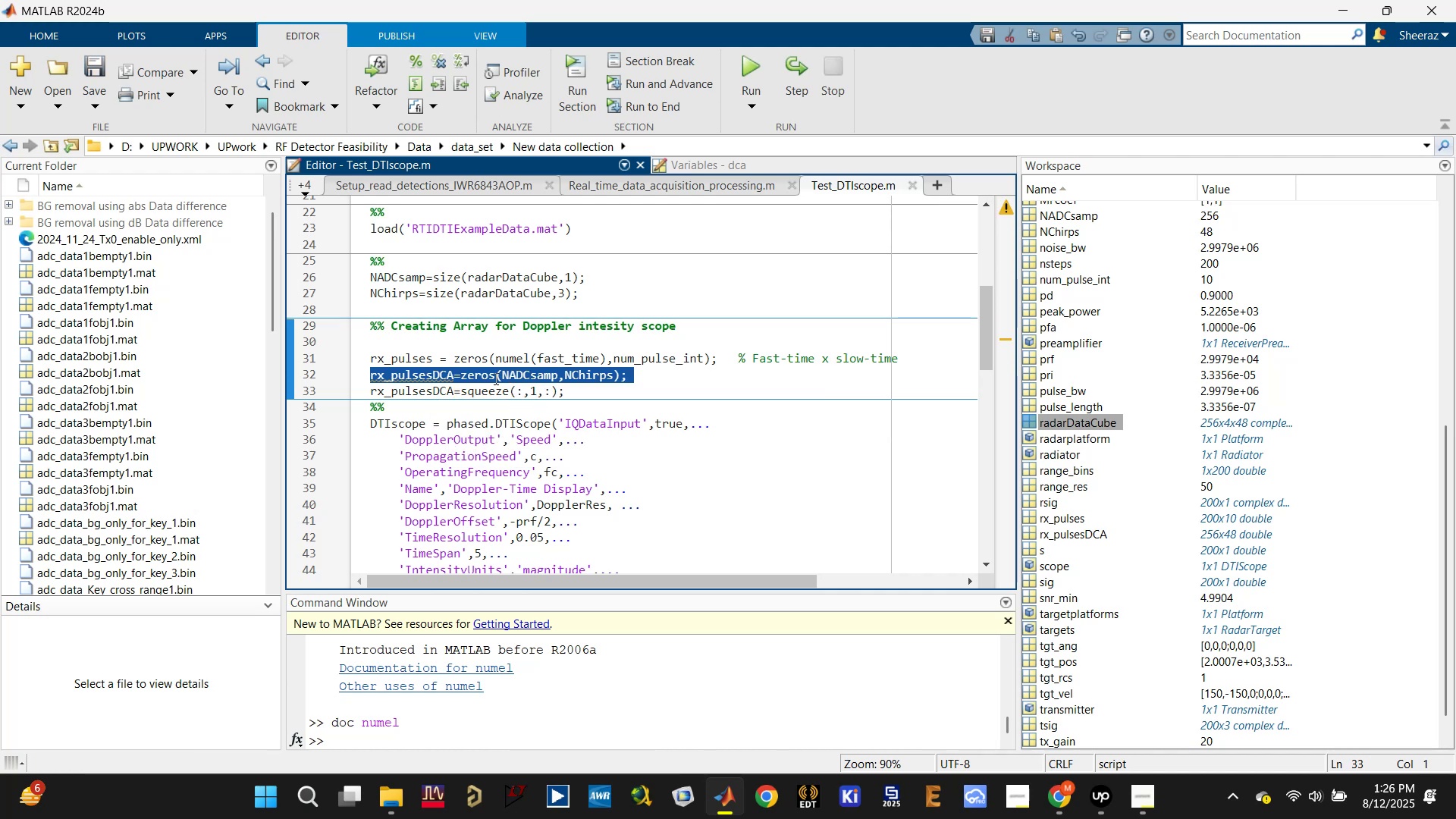 
key(Control+R)
 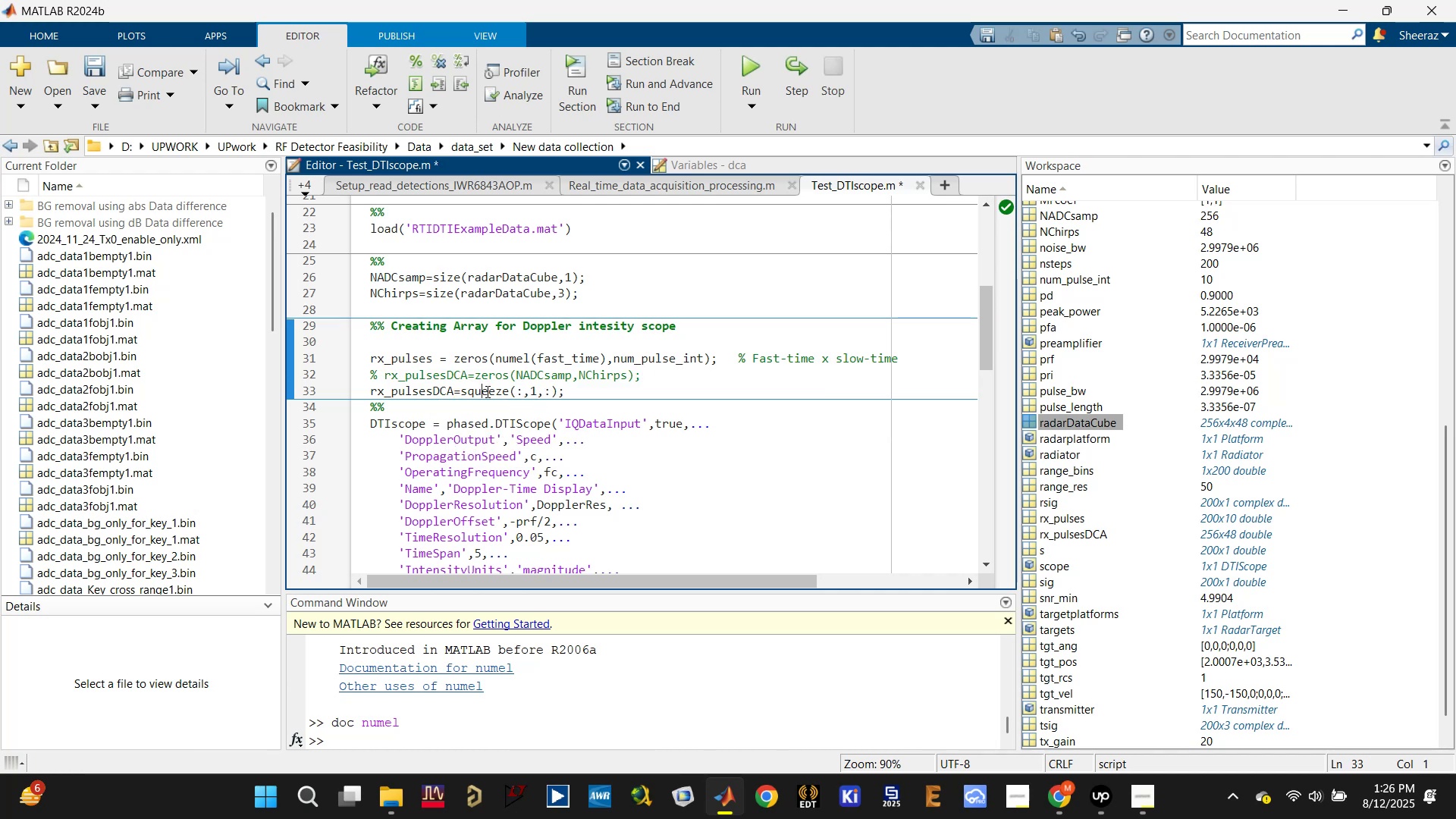 
double_click([492, 394])
 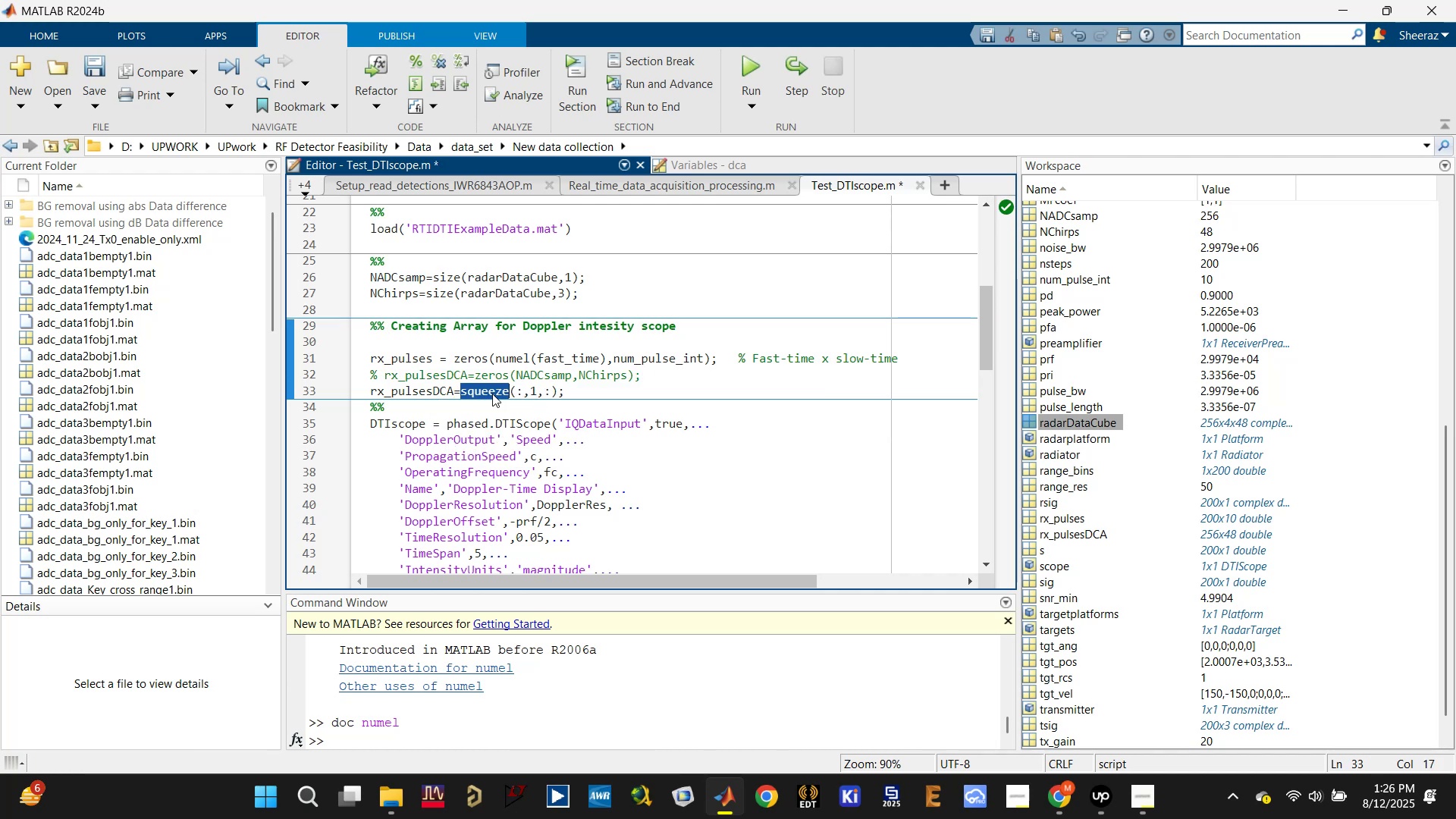 
triple_click([492, 394])
 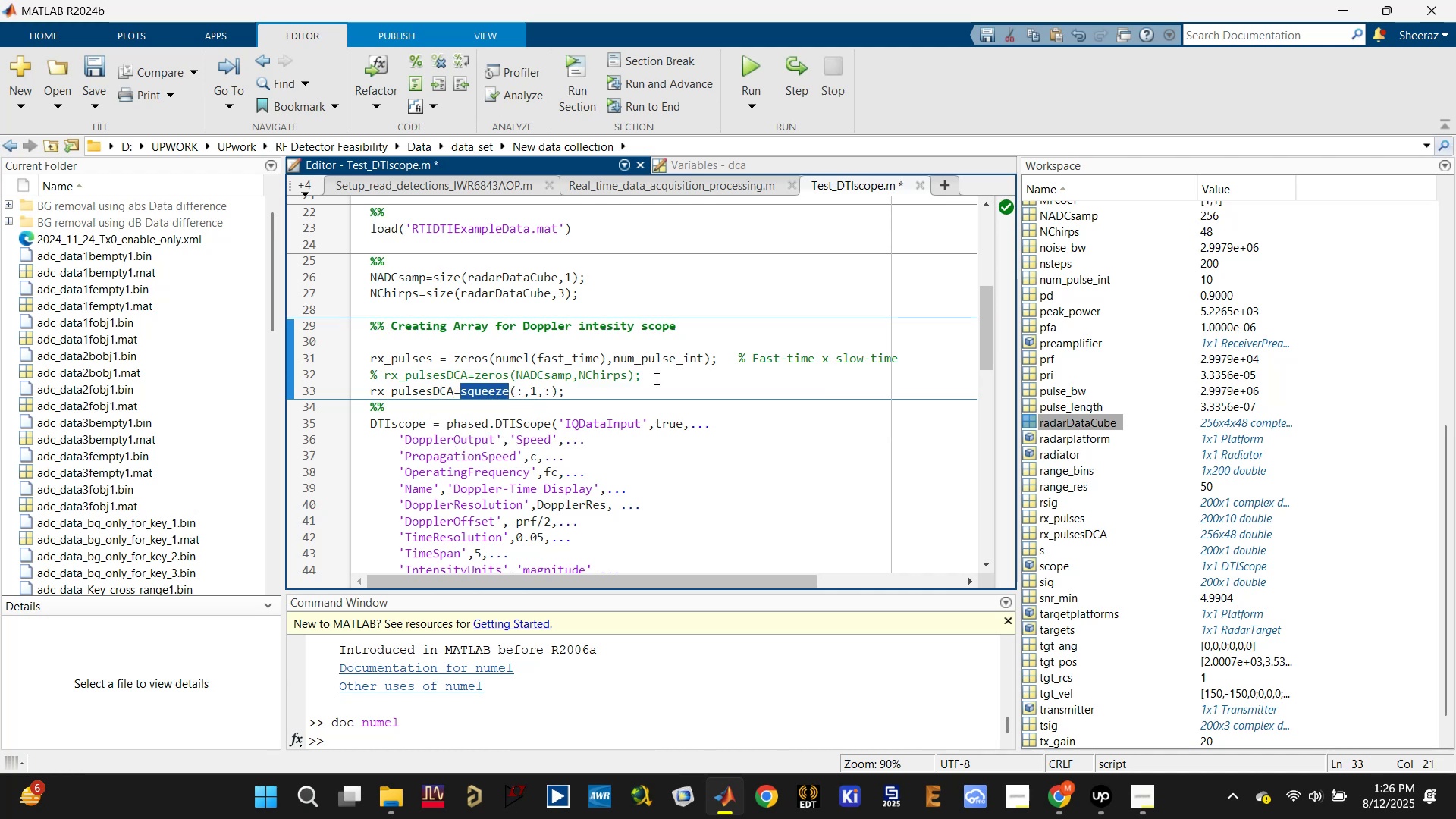 
left_click([658, 376])
 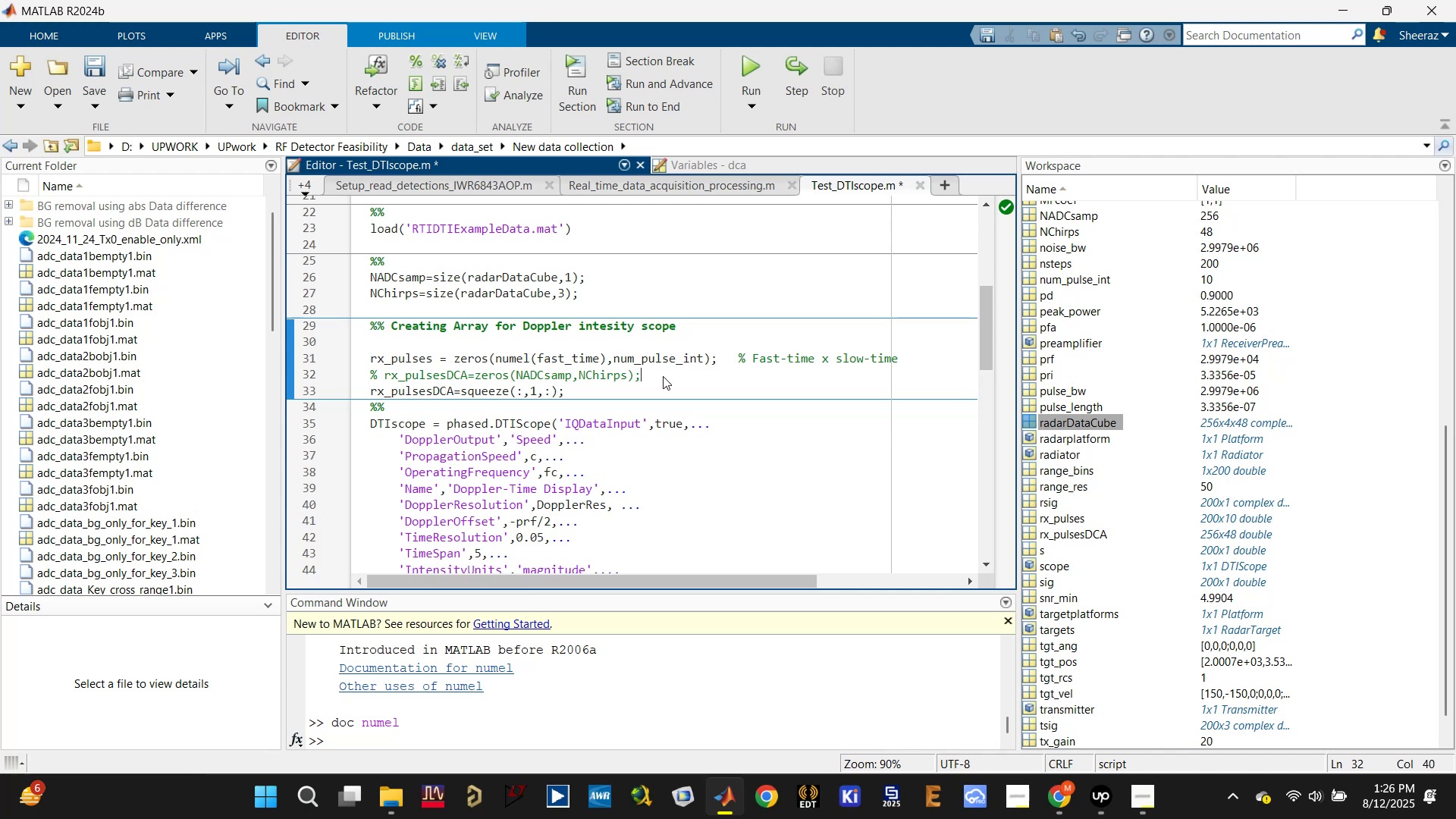 
key(Enter)
 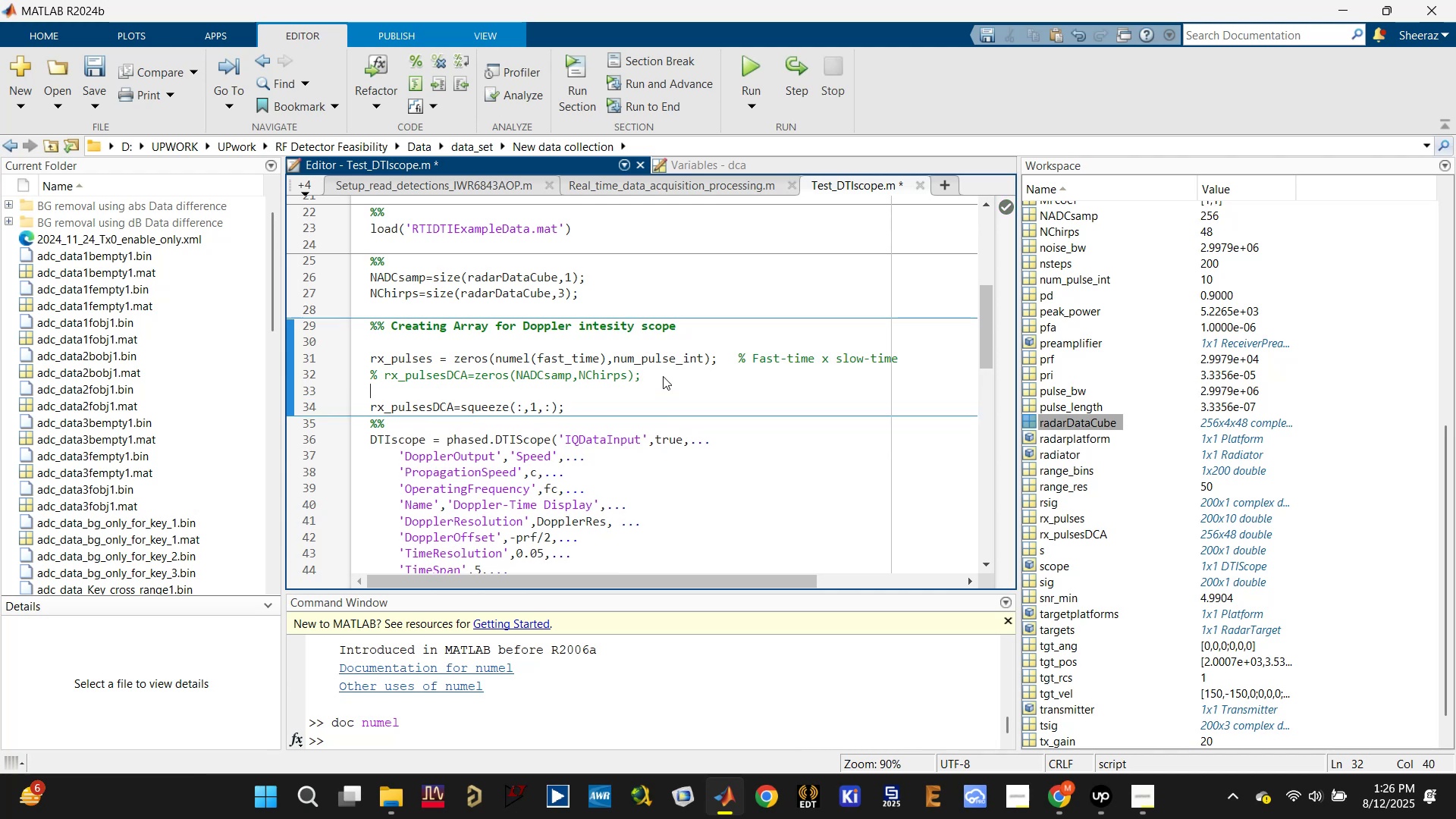 
key(Enter)
 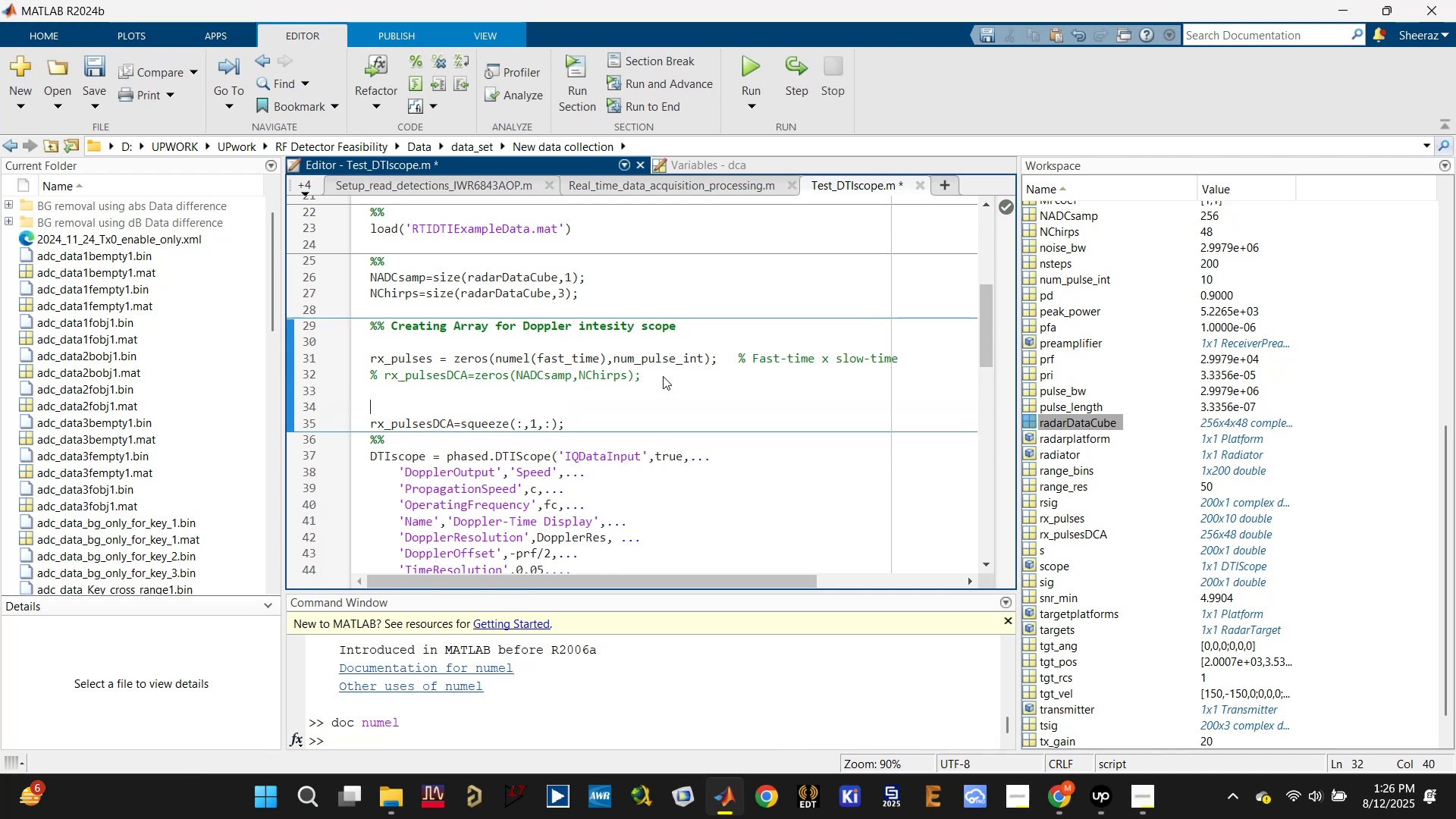 
type(%%)
 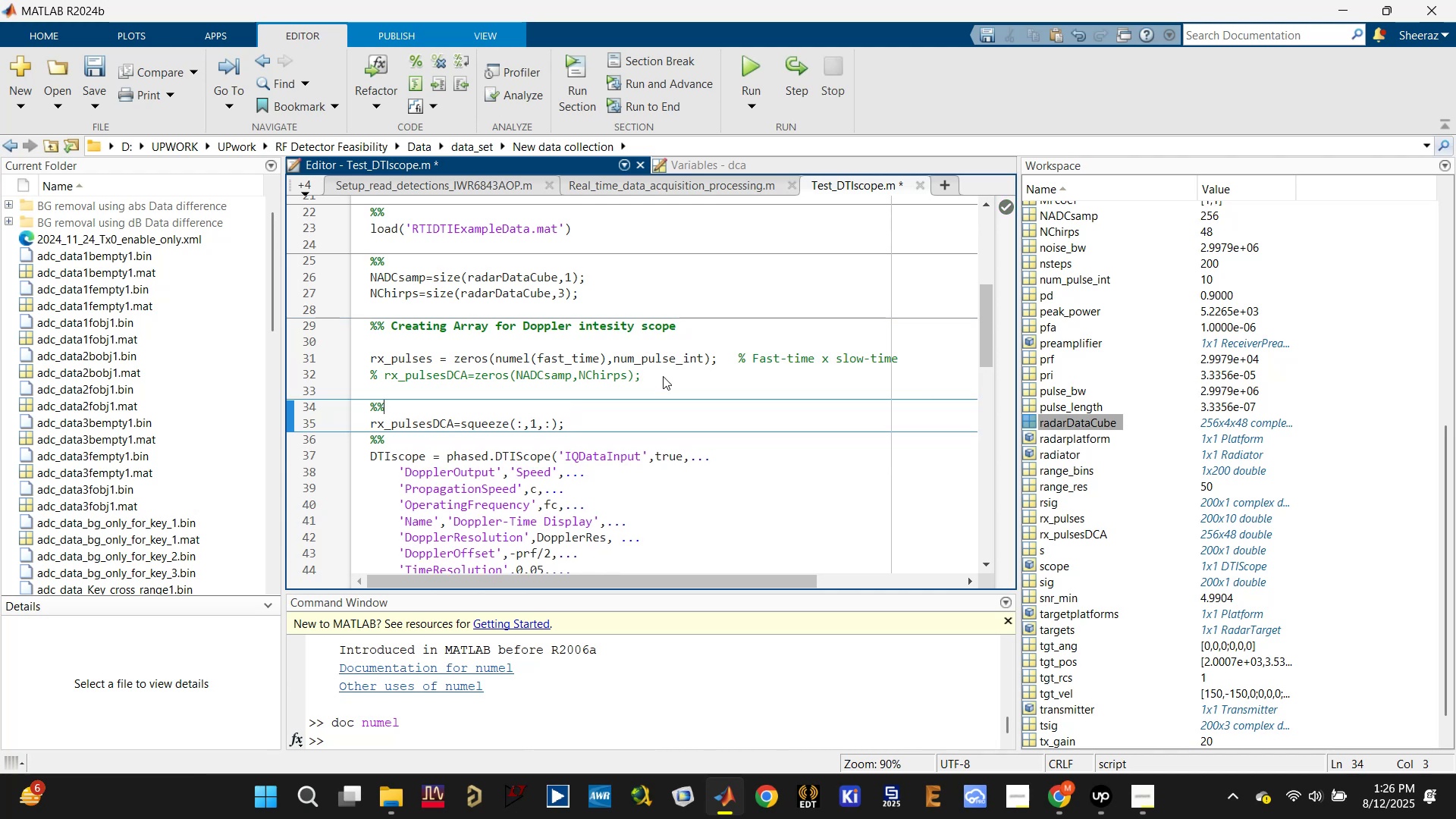 
key(Control+Enter)
 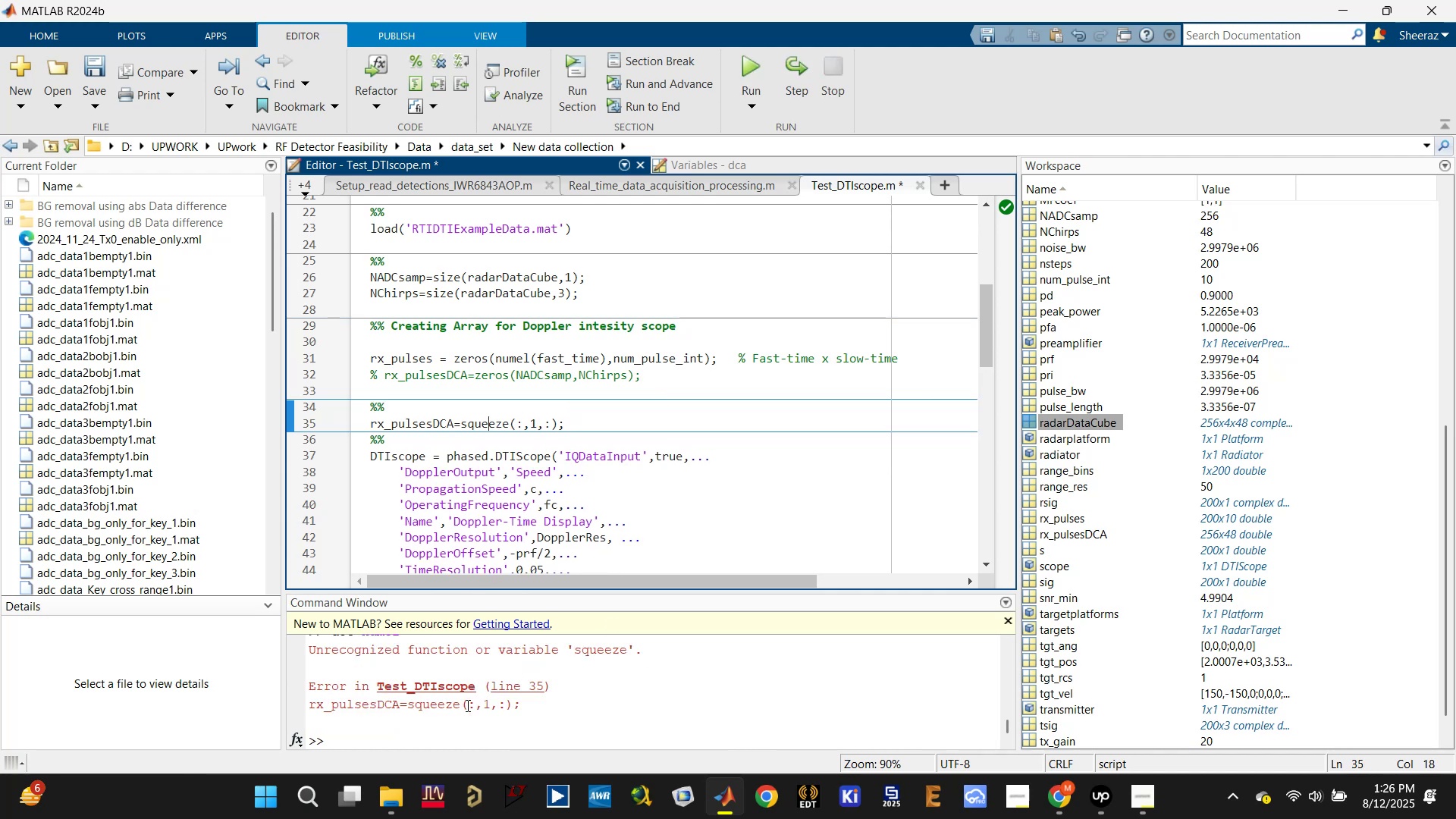 
scroll: coordinate [511, 670], scroll_direction: up, amount: 1.0
 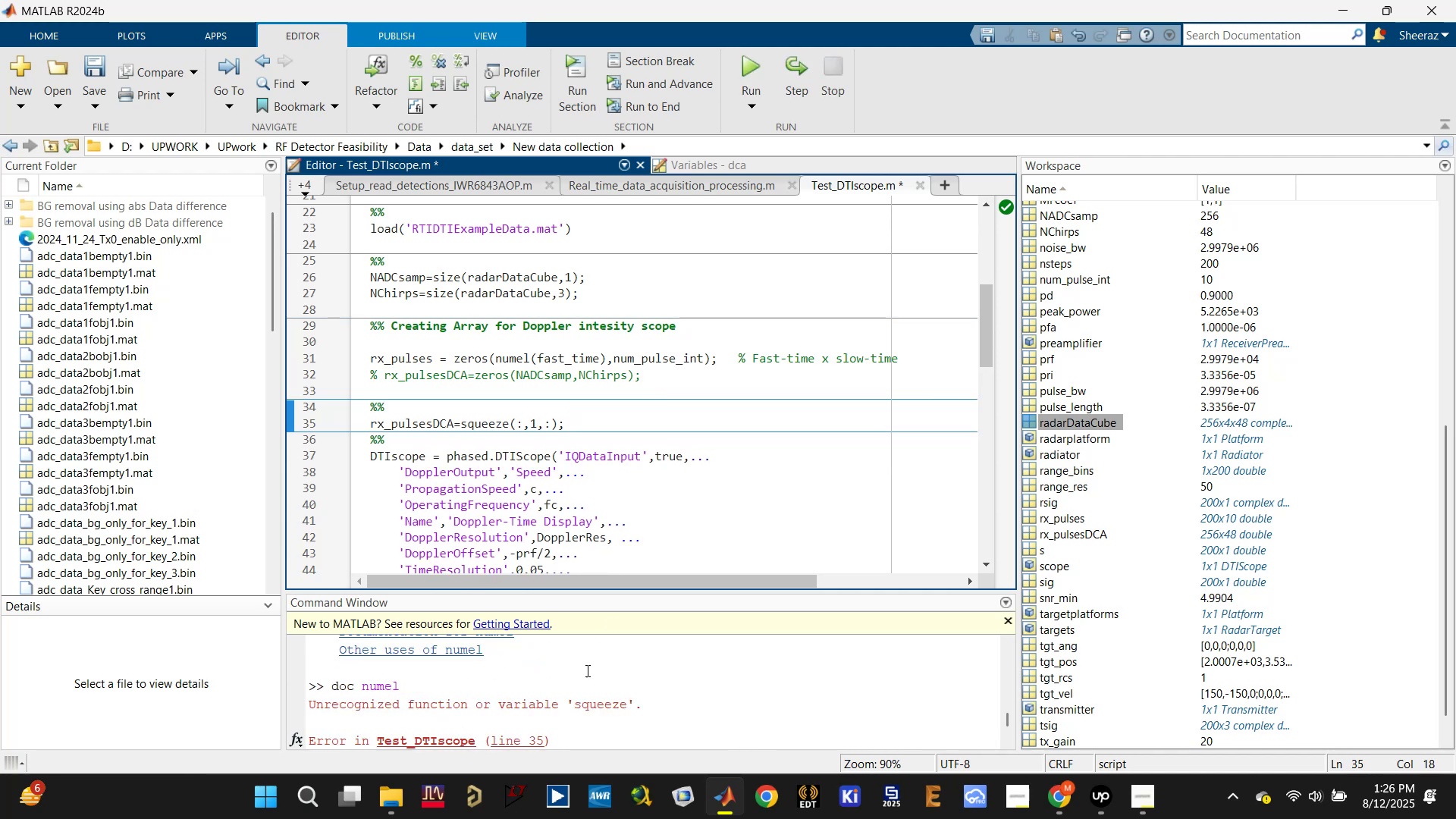 
scroll: coordinate [592, 666], scroll_direction: down, amount: 2.0
 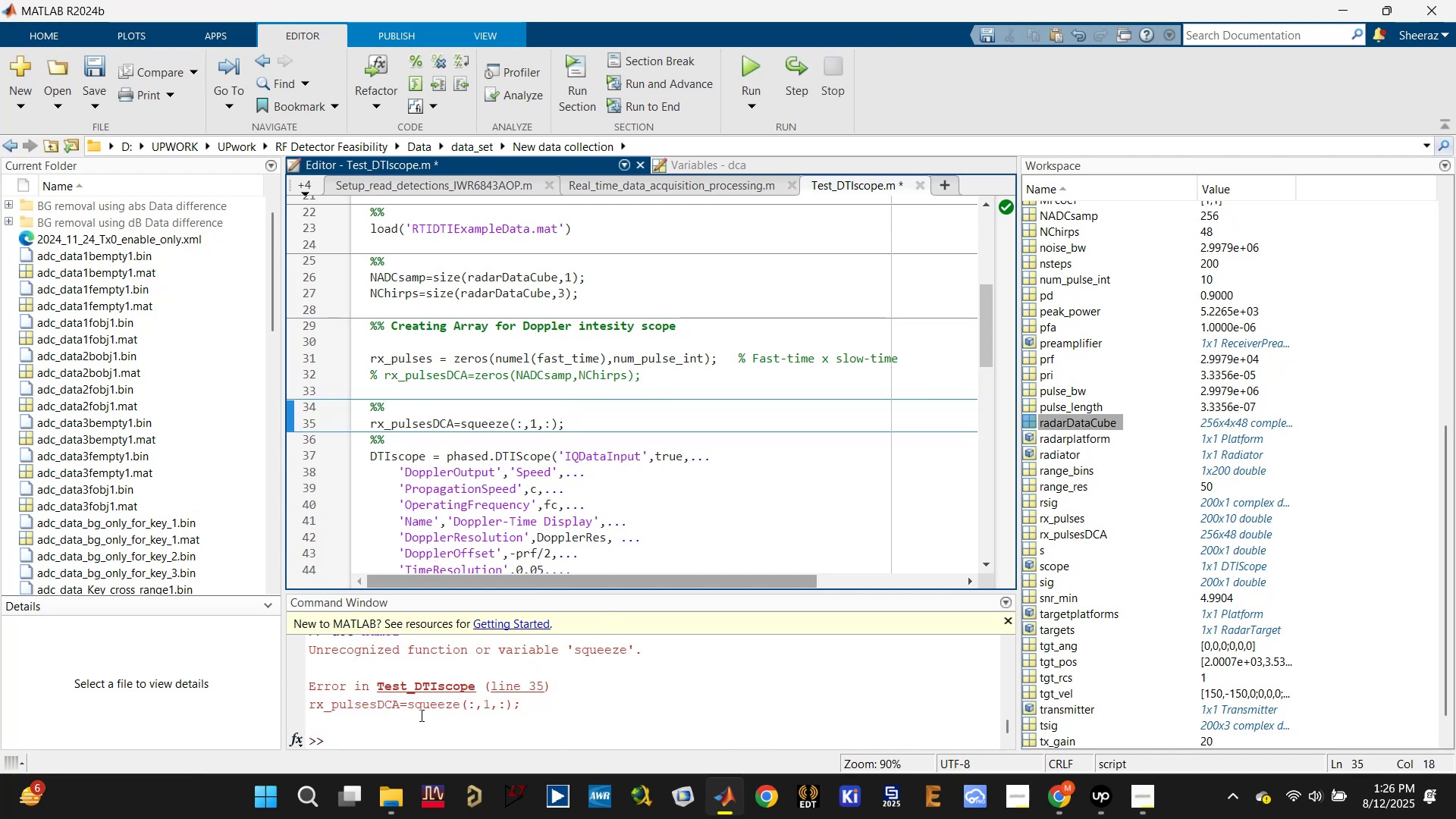 
left_click([384, 742])
 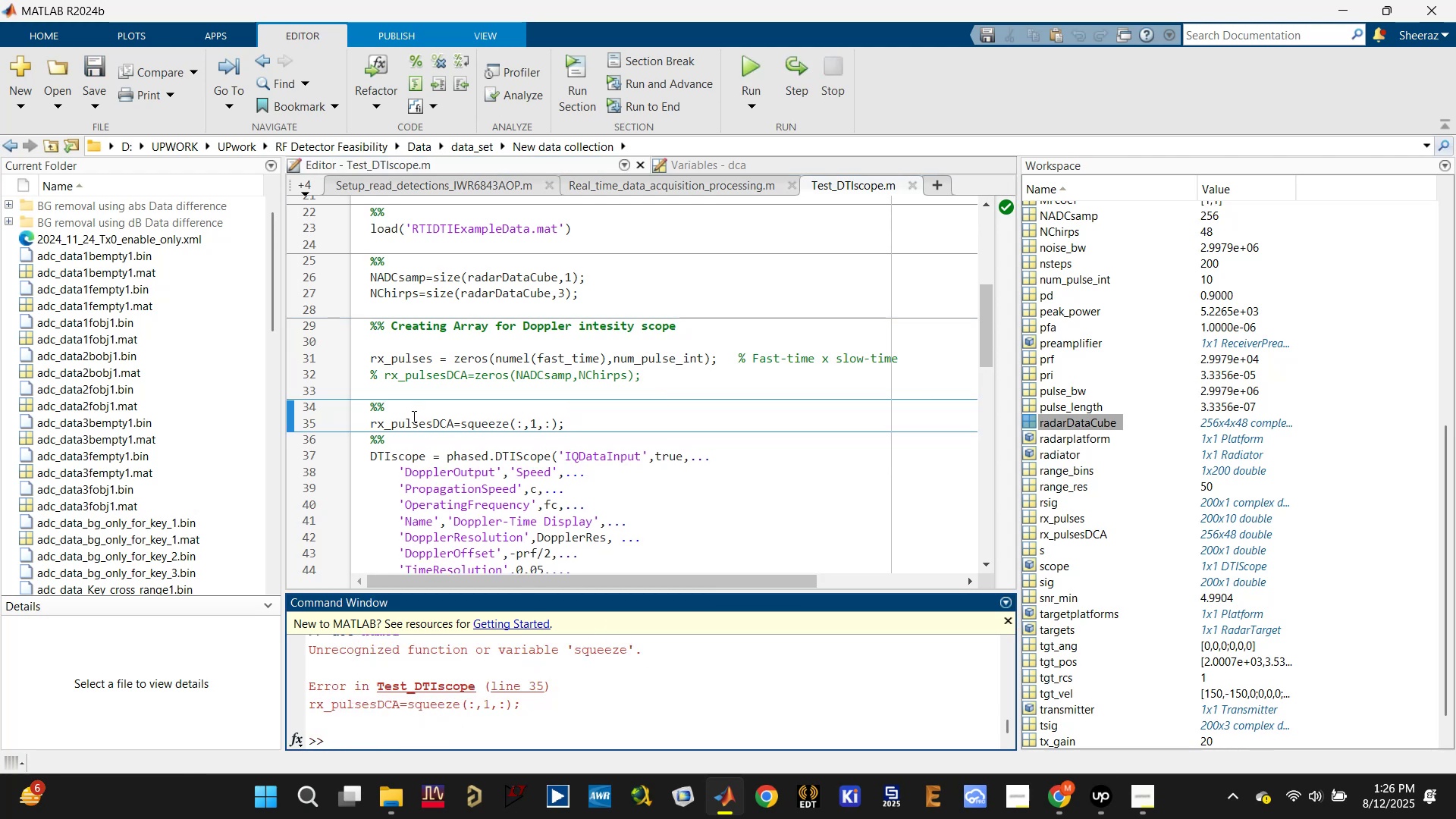 
double_click([408, 423])
 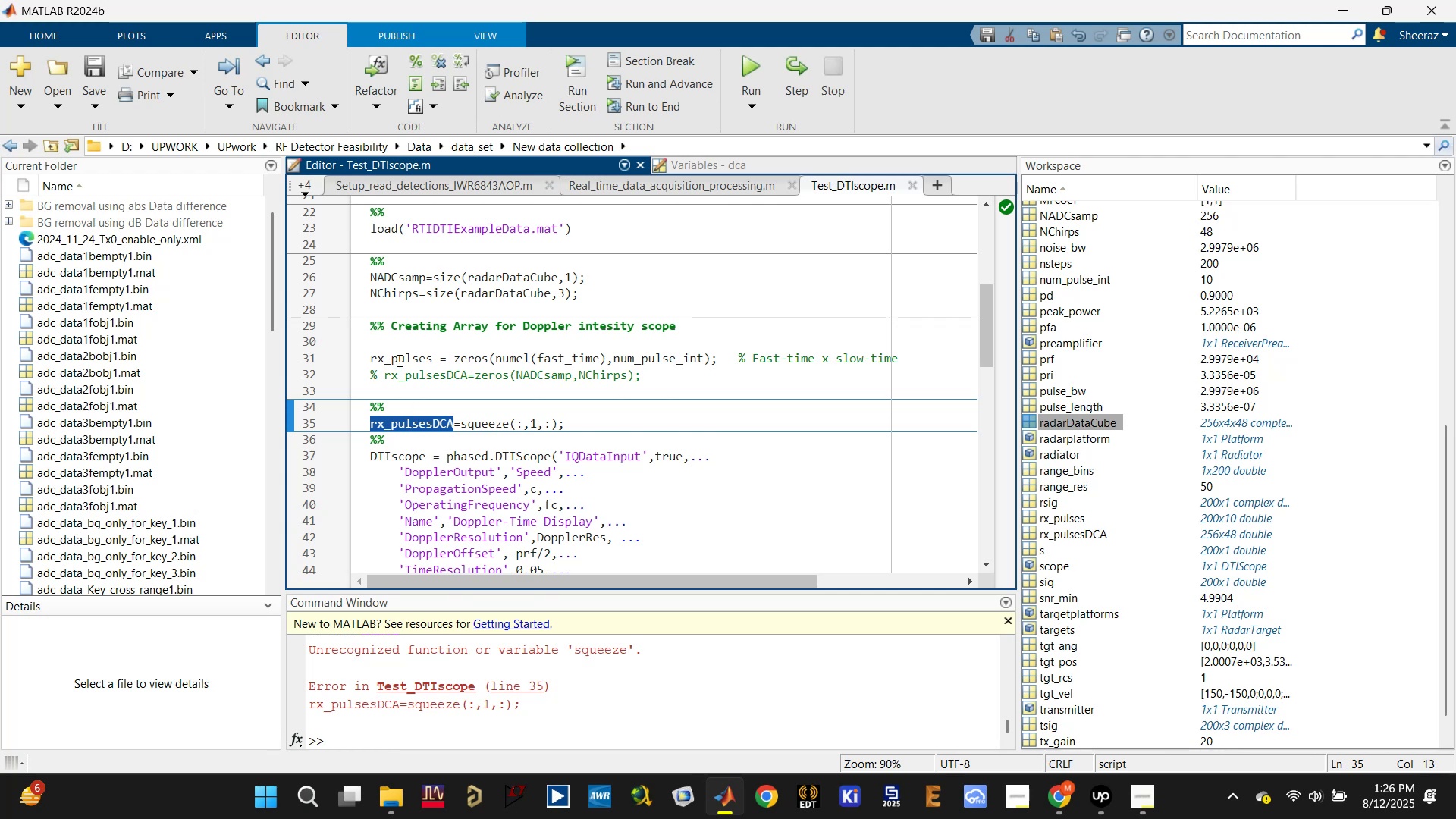 
double_click([398, 360])
 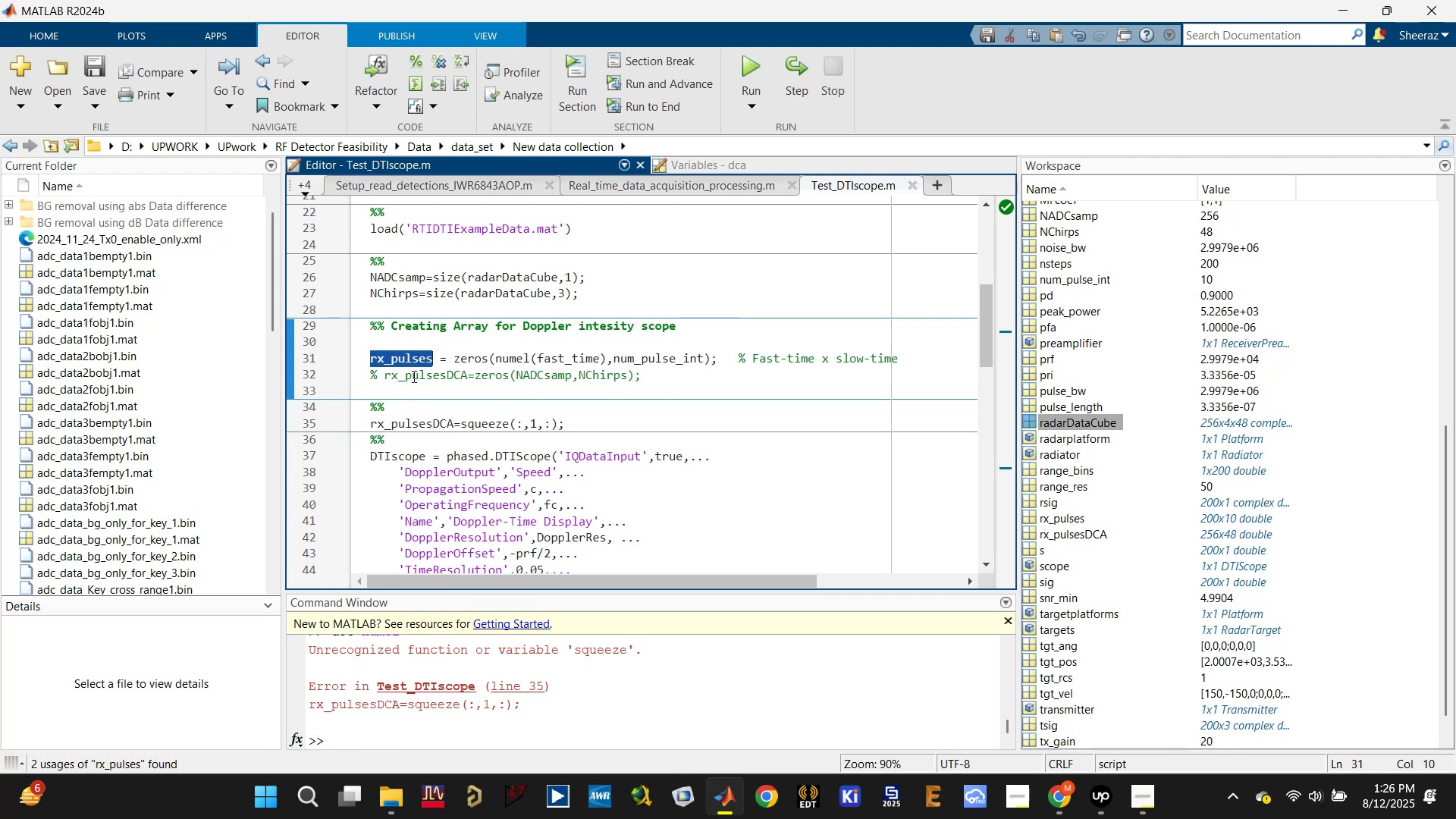 
left_click([413, 376])
 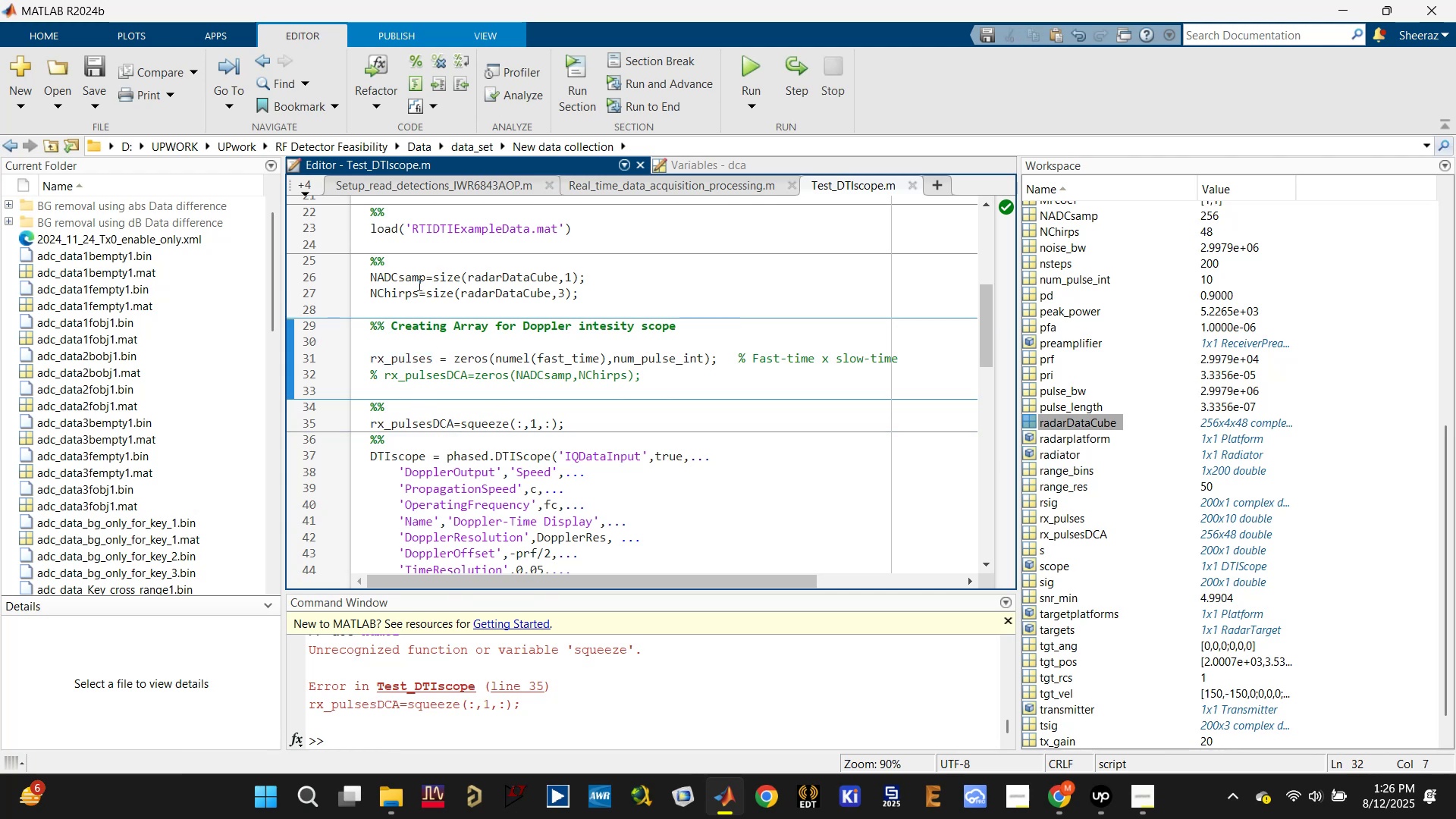 
scroll: coordinate [433, 326], scroll_direction: up, amount: 1.0
 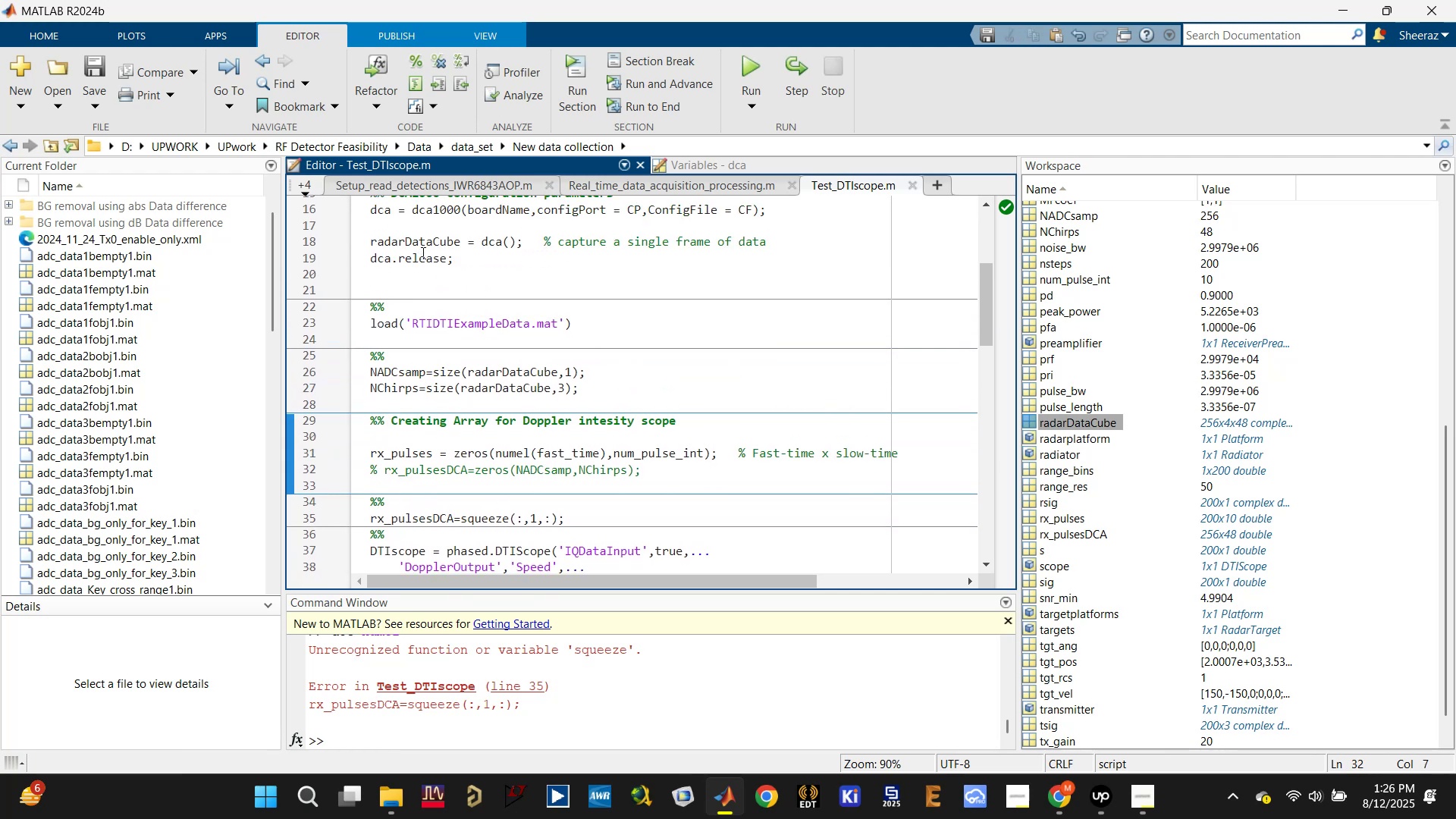 
double_click([422, 237])
 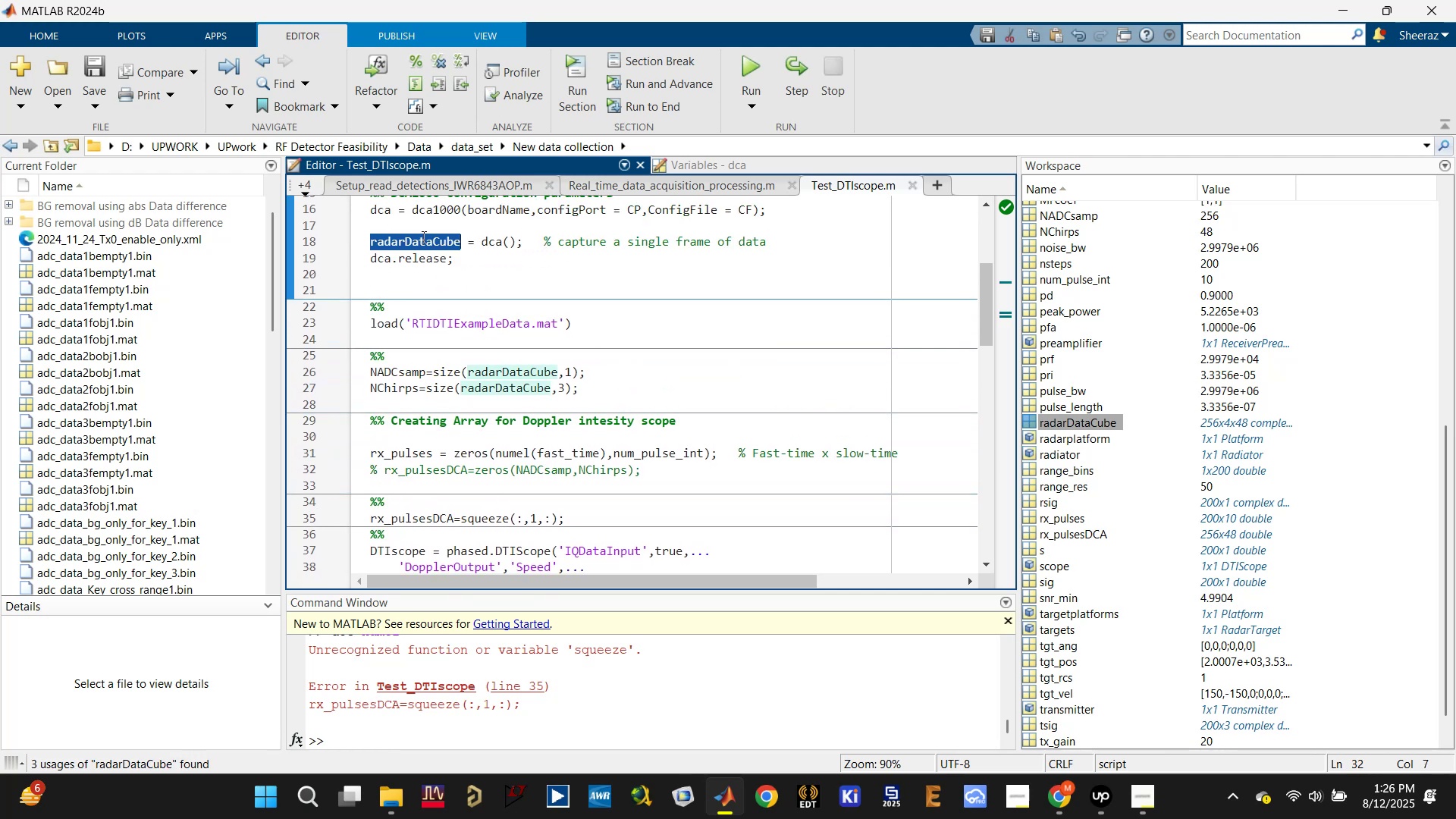 
key(Control+C)
 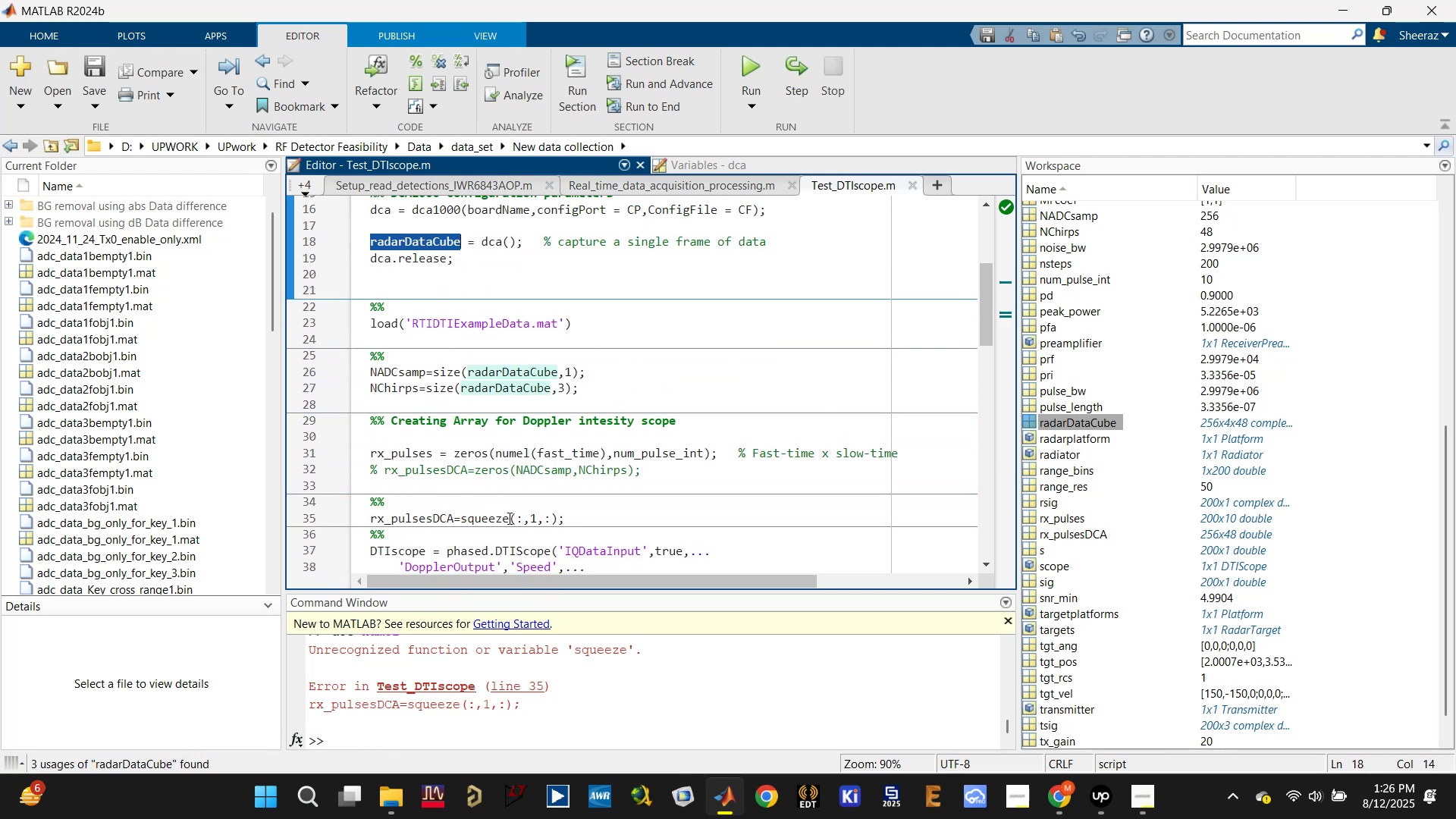 
key(Control+V)
 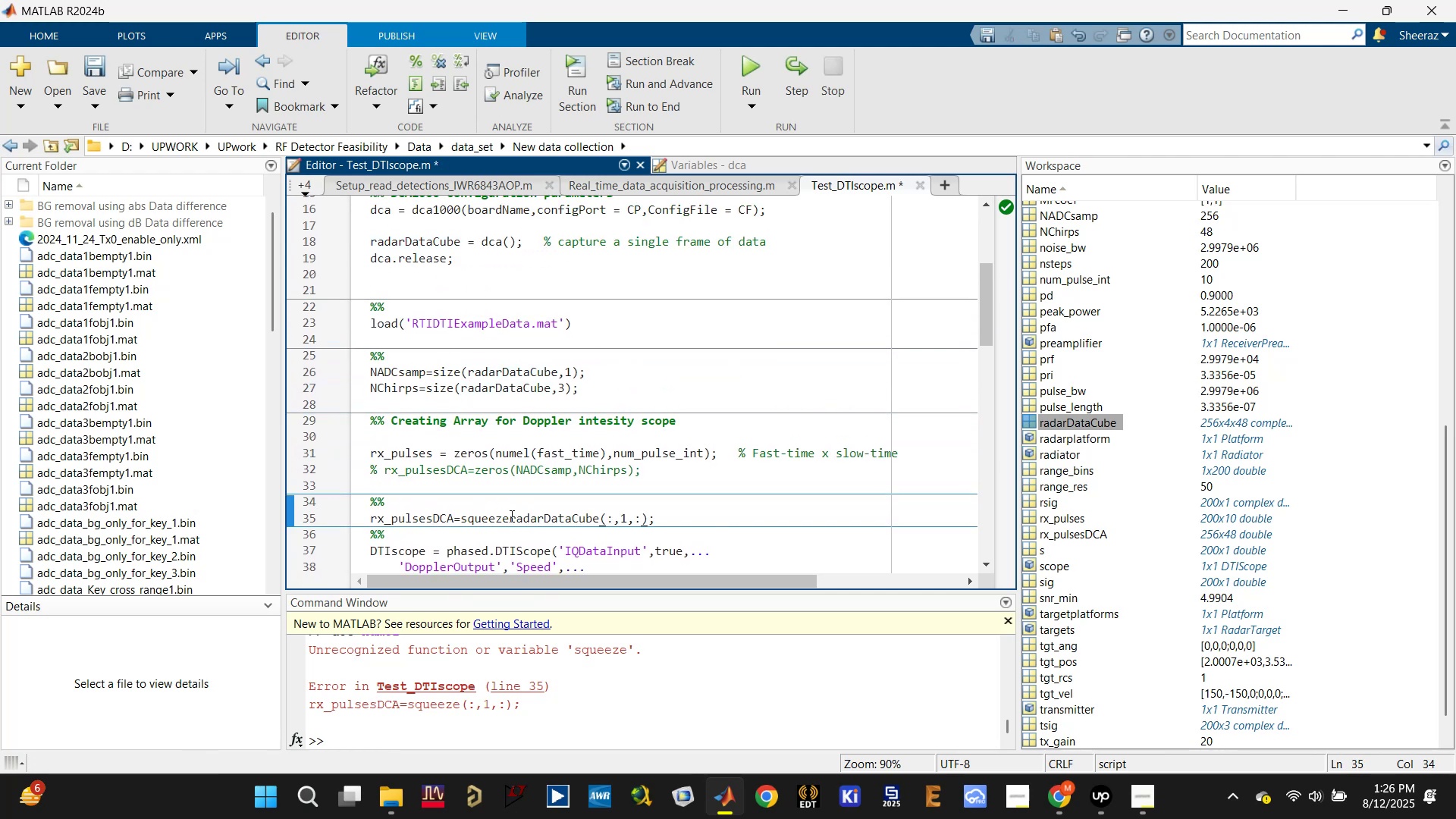 
left_click([510, 516])
 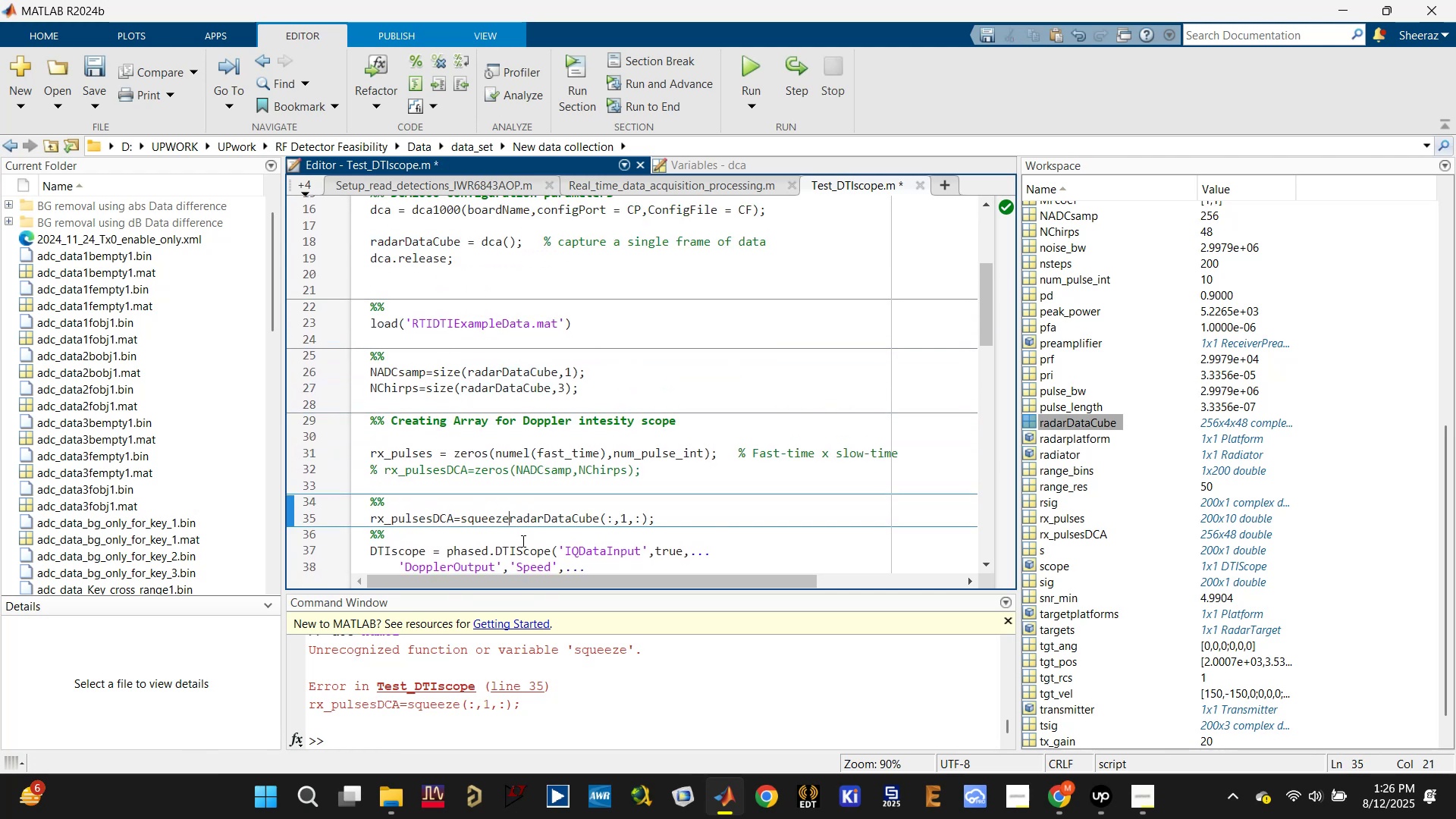 
key(Shift+9)
 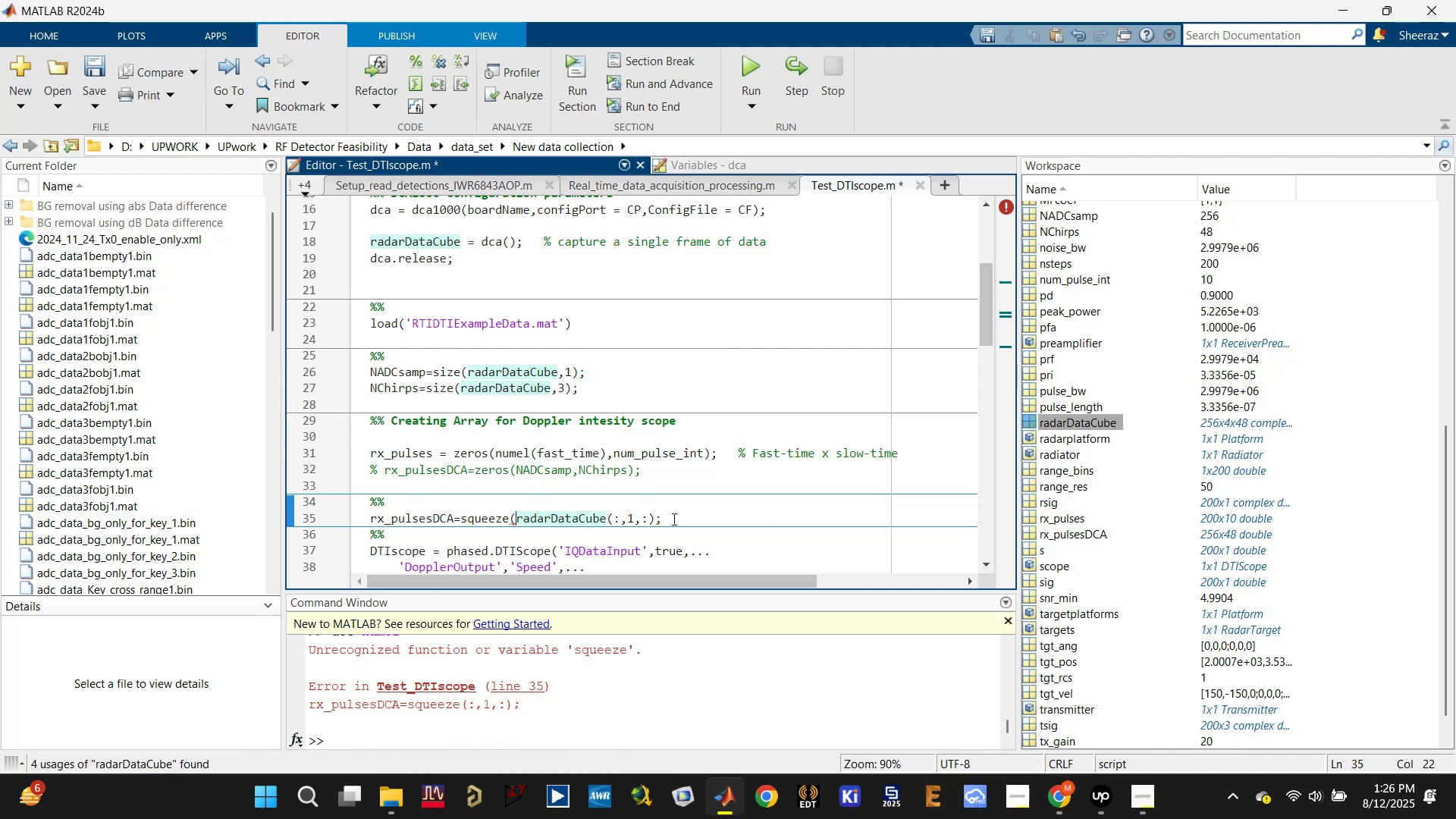 
left_click([654, 519])
 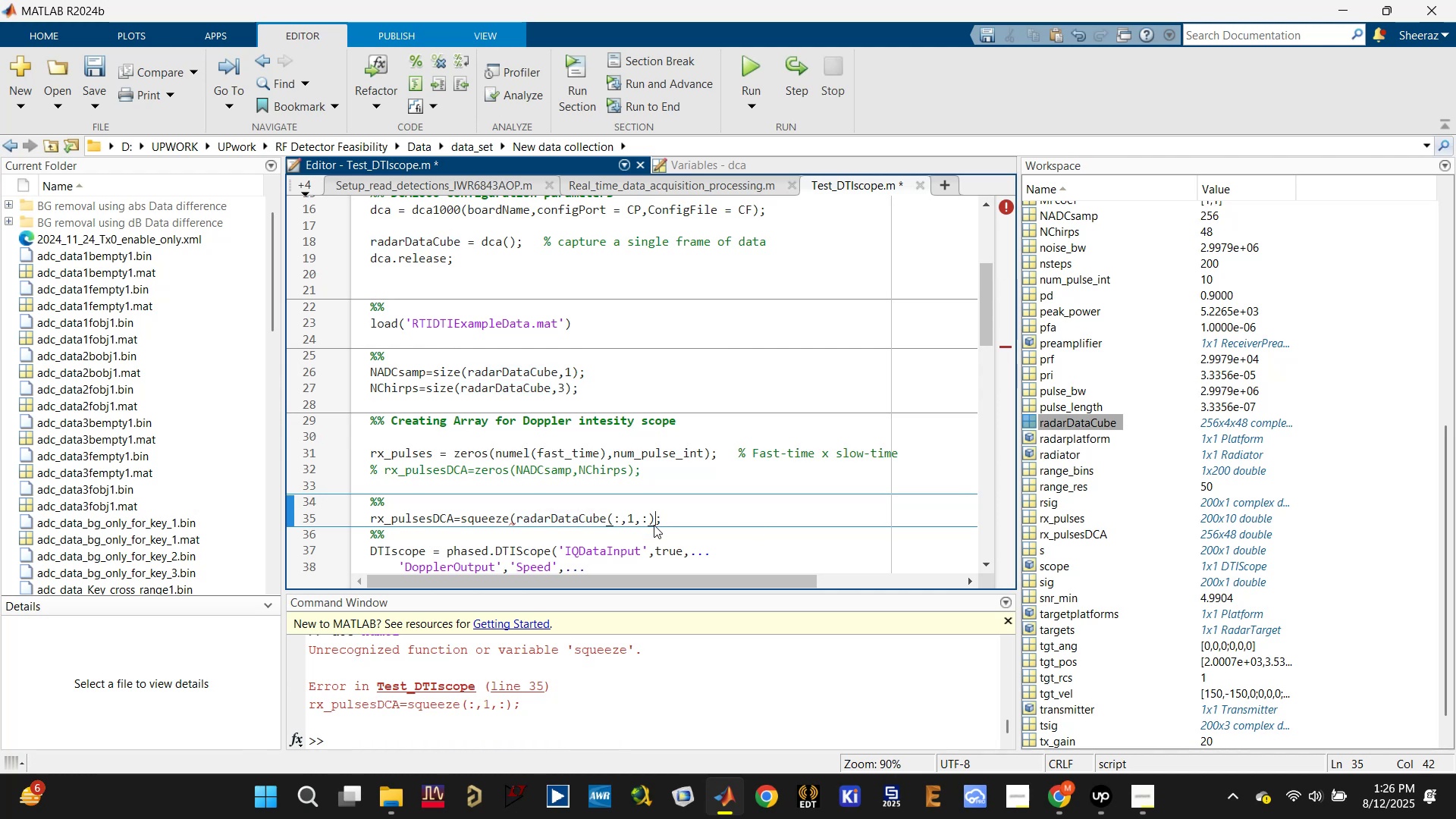 
key(Shift+0)
 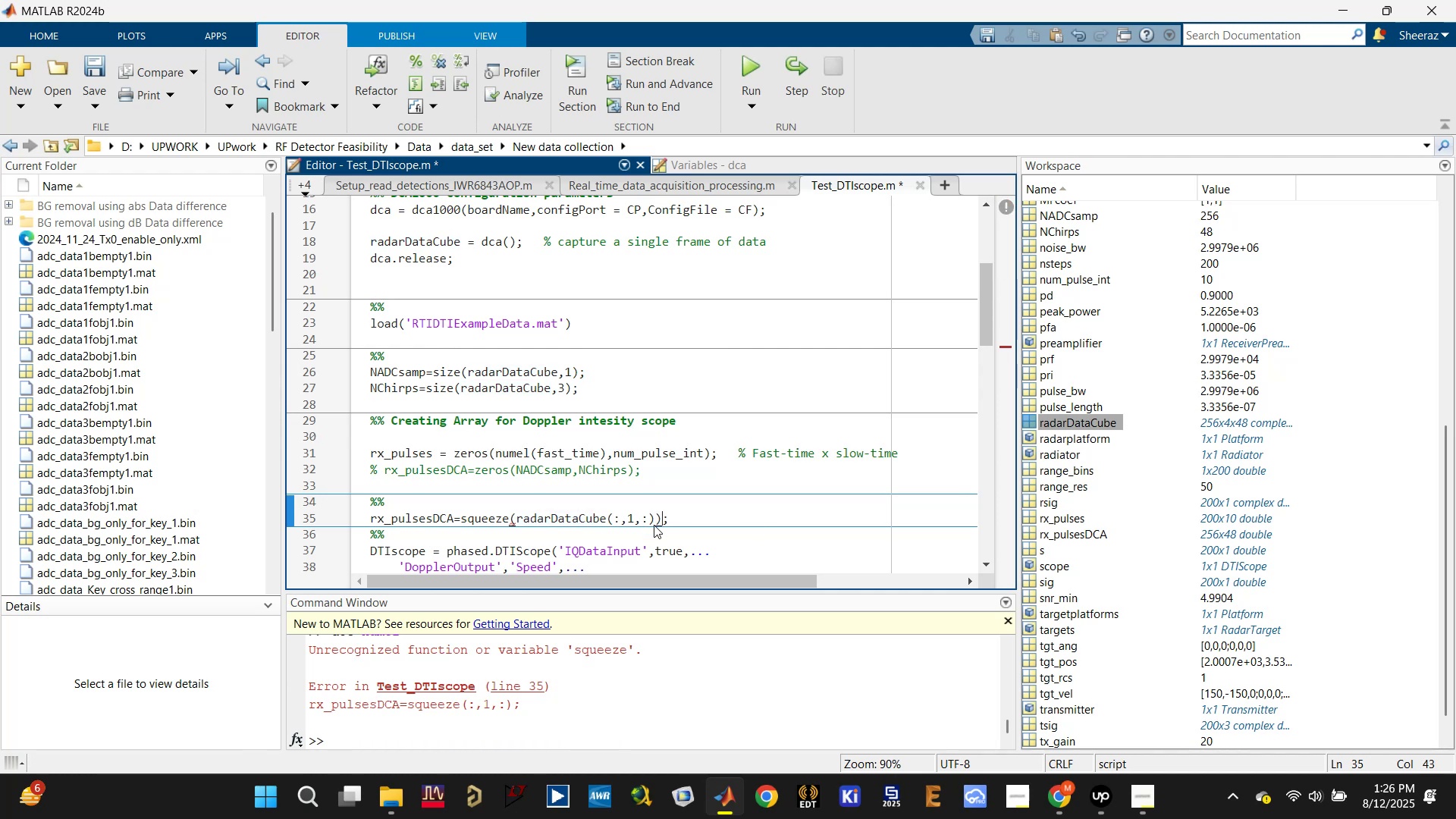 
key(Control+Enter)
 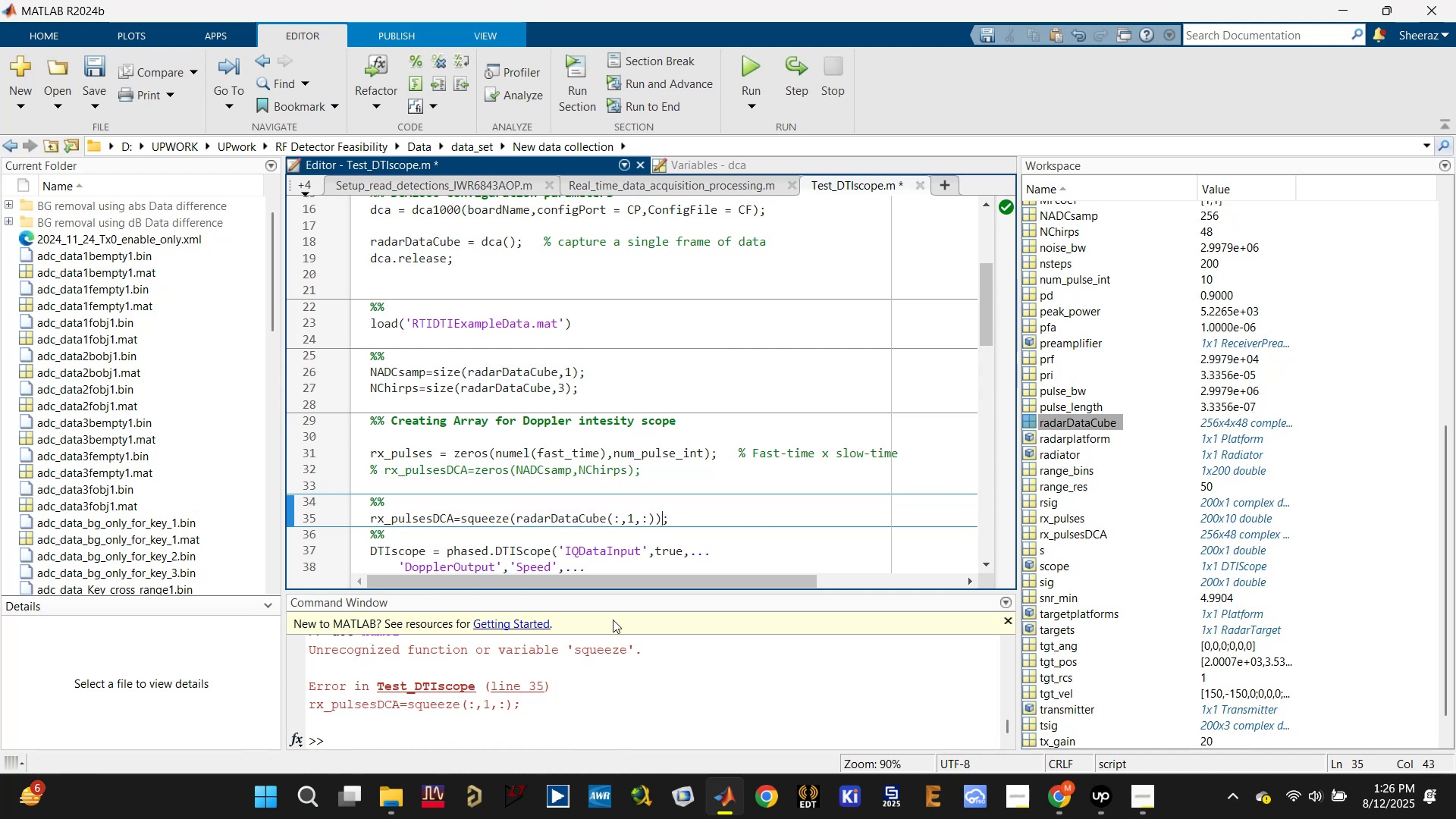 
left_click([500, 734])
 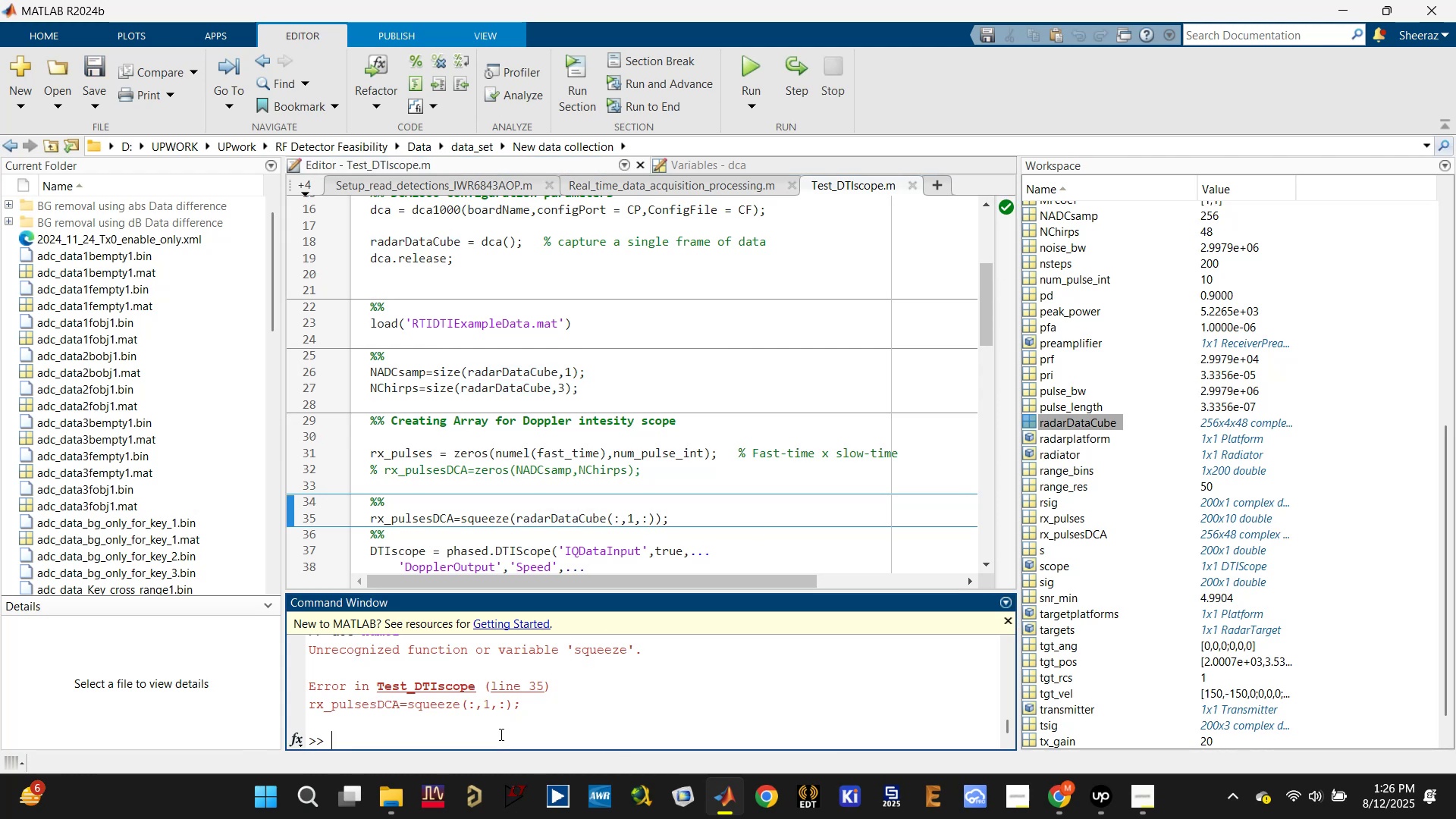 
type(clc)
 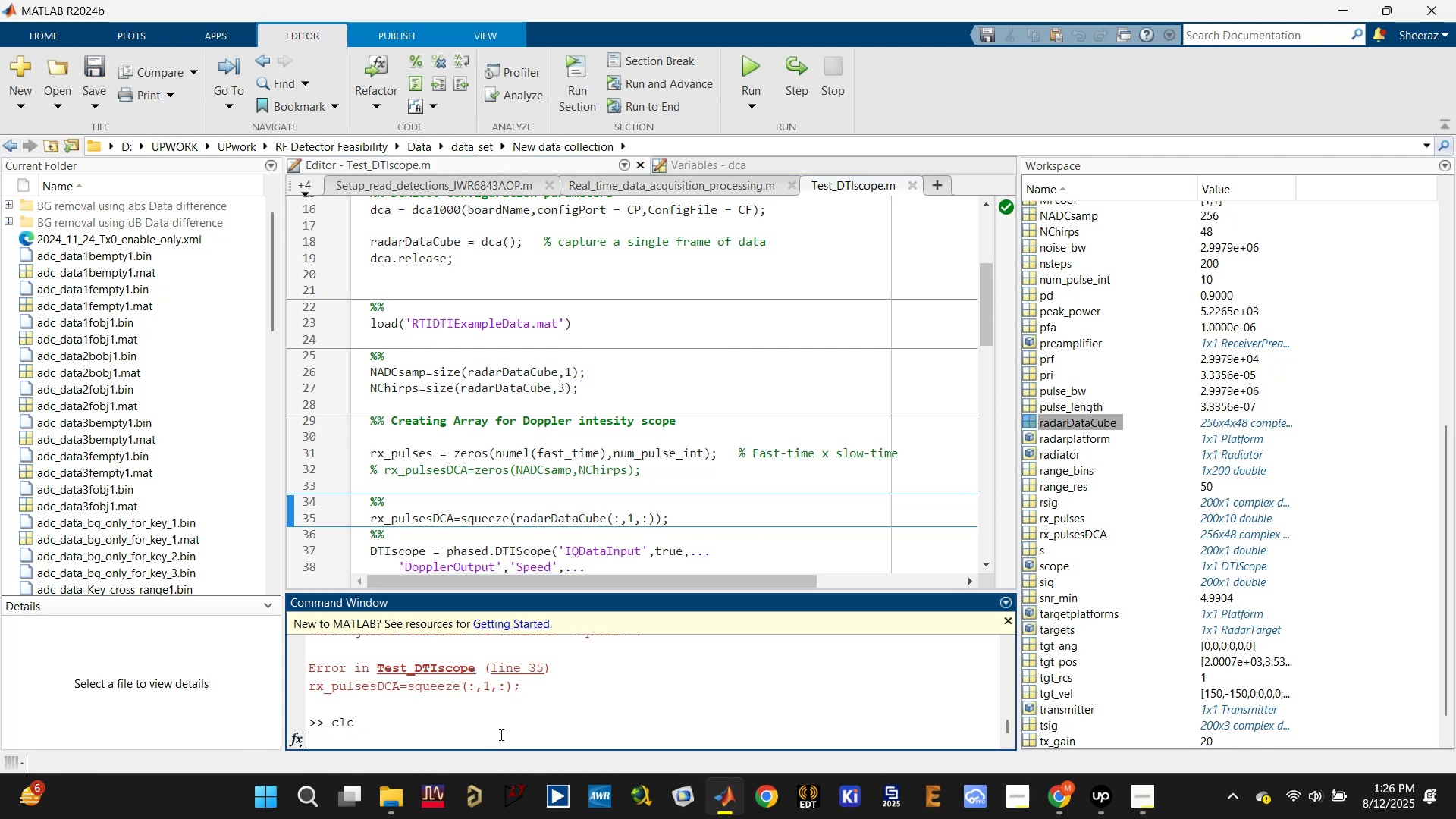 
key(Enter)
 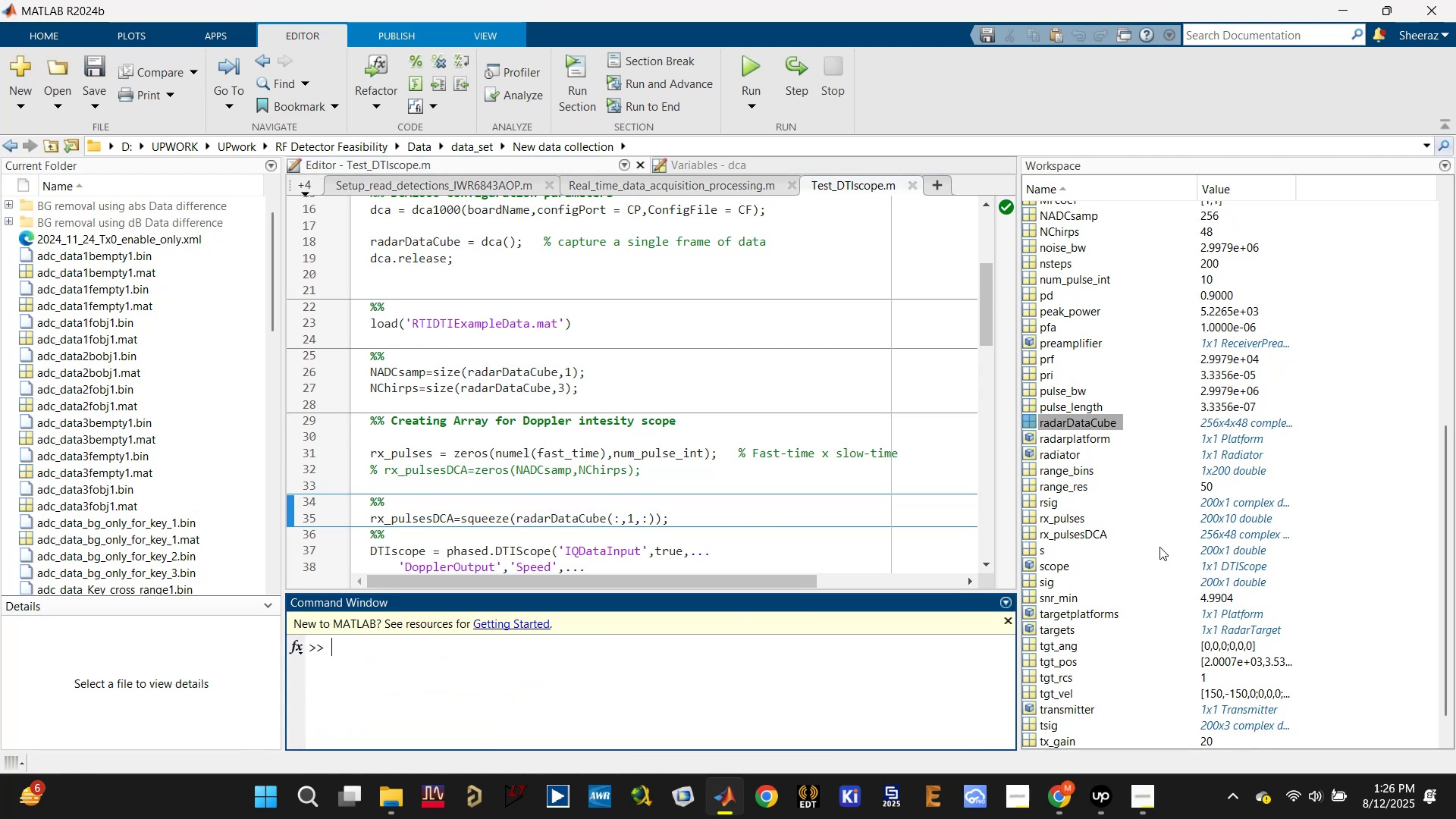 
left_click([738, 516])
 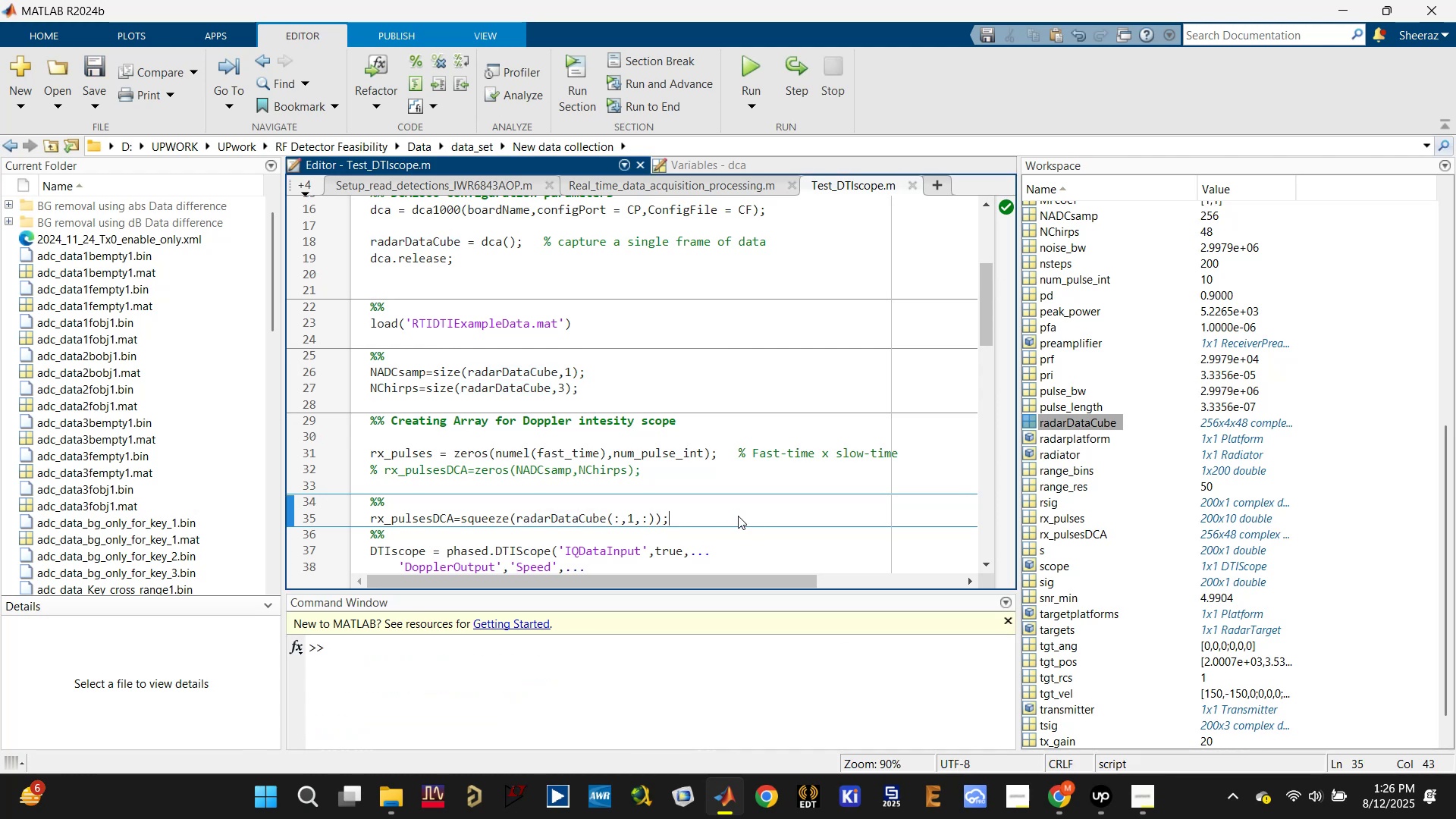 
scroll: coordinate [737, 516], scroll_direction: down, amount: 3.0
 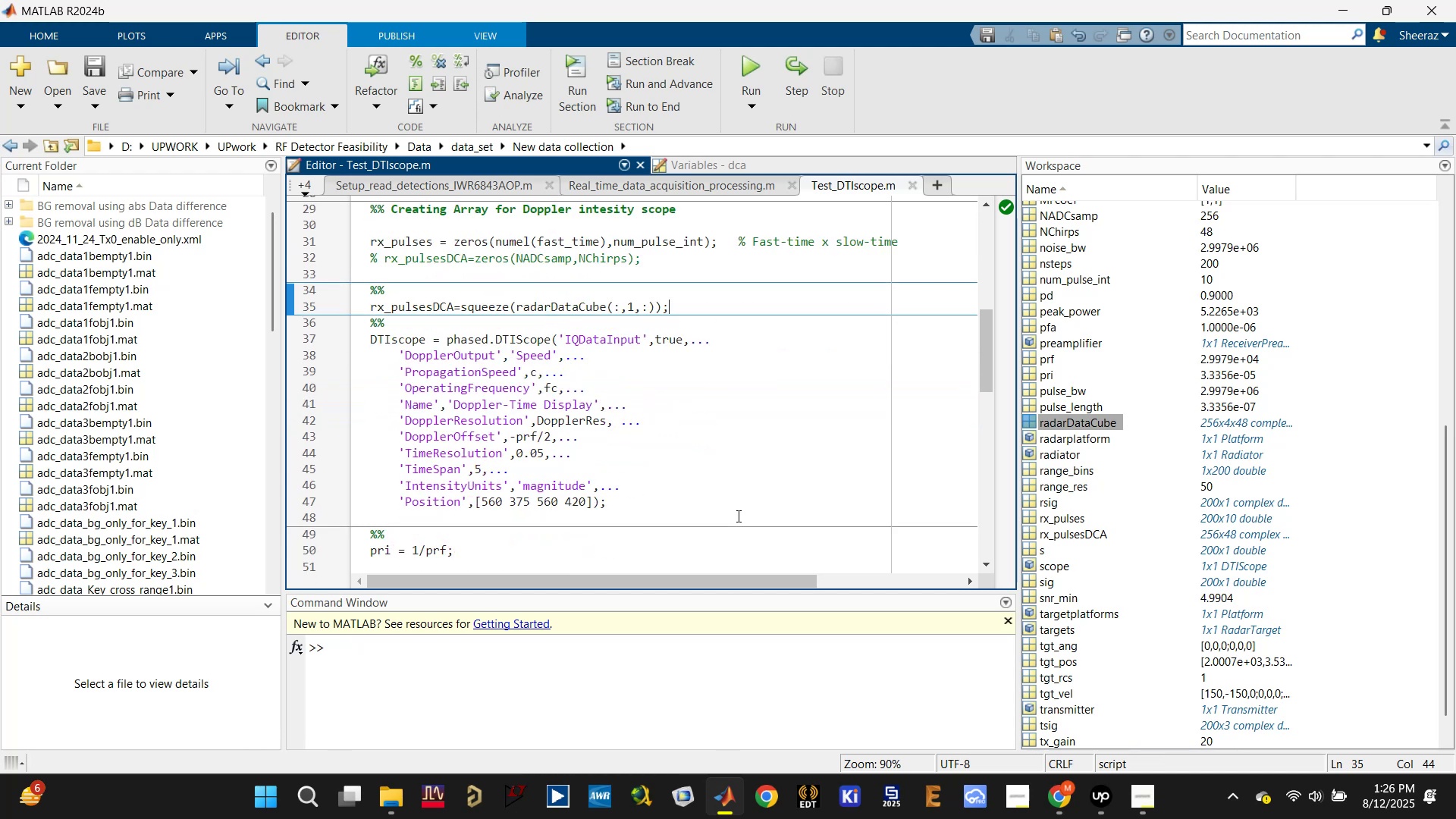 
key(Control+S)
 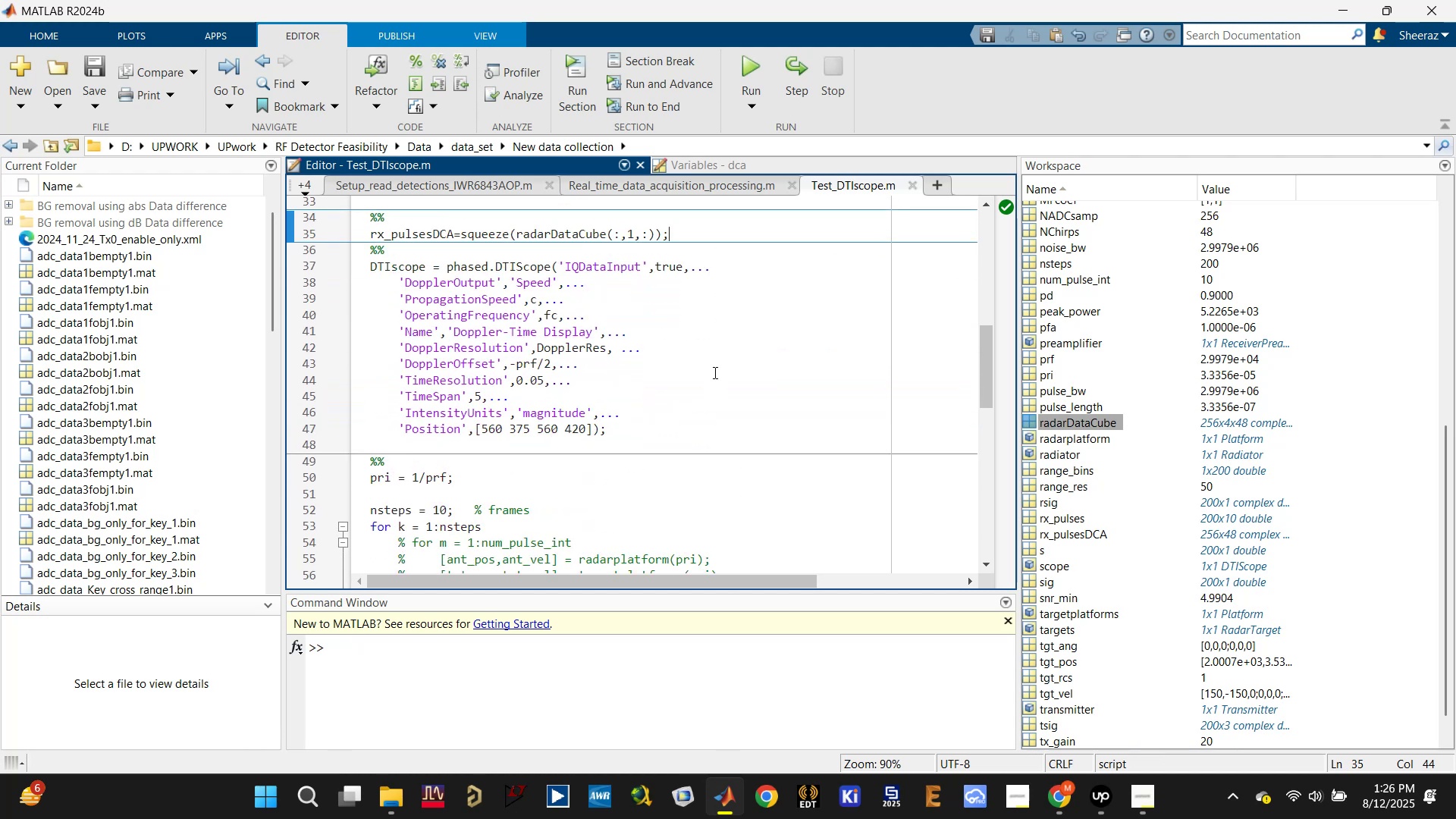 
left_click([717, 363])
 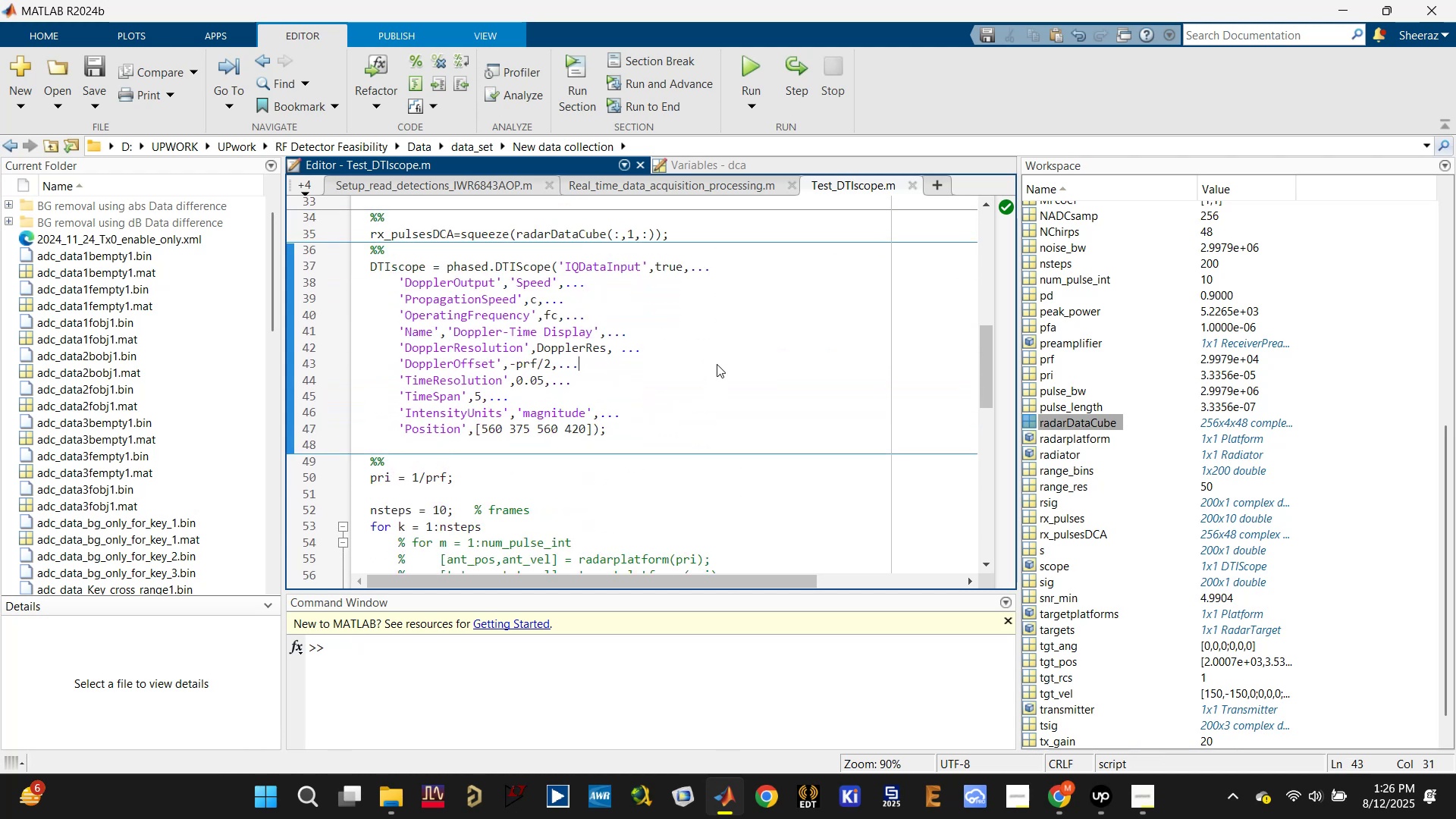 
key(Control+Enter)
 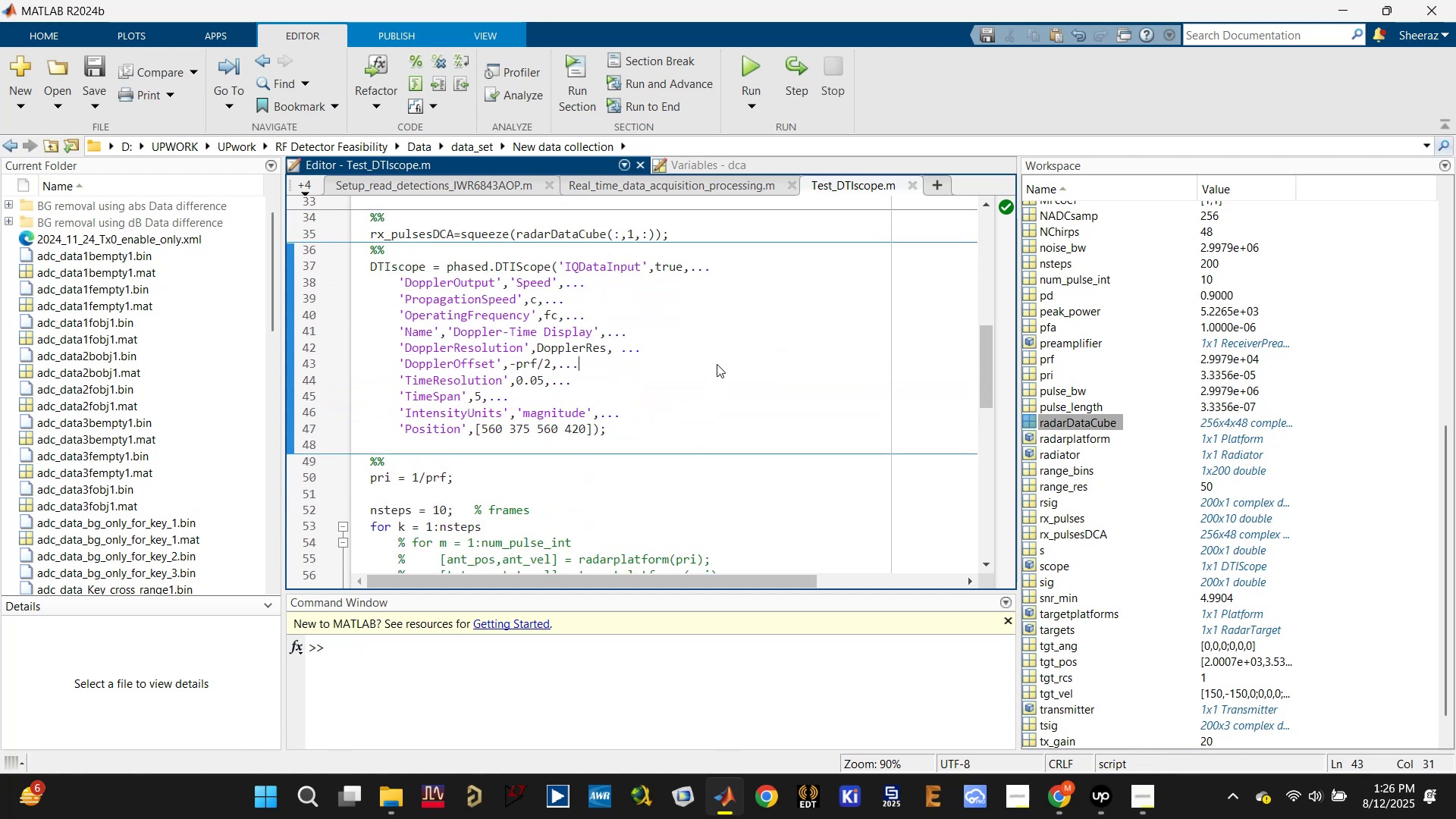 
scroll: coordinate [729, 384], scroll_direction: down, amount: 3.0
 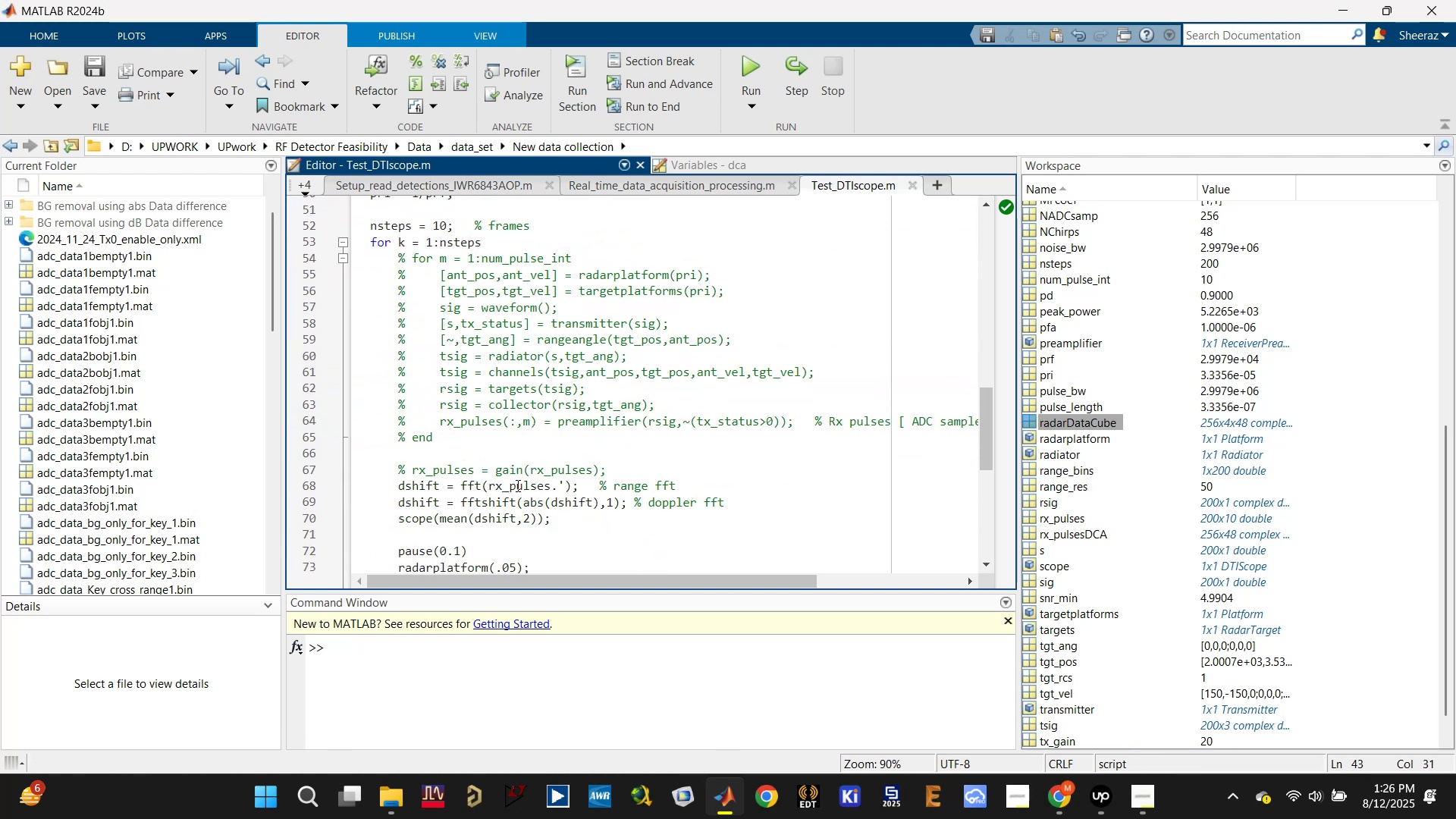 
left_click([518, 484])
 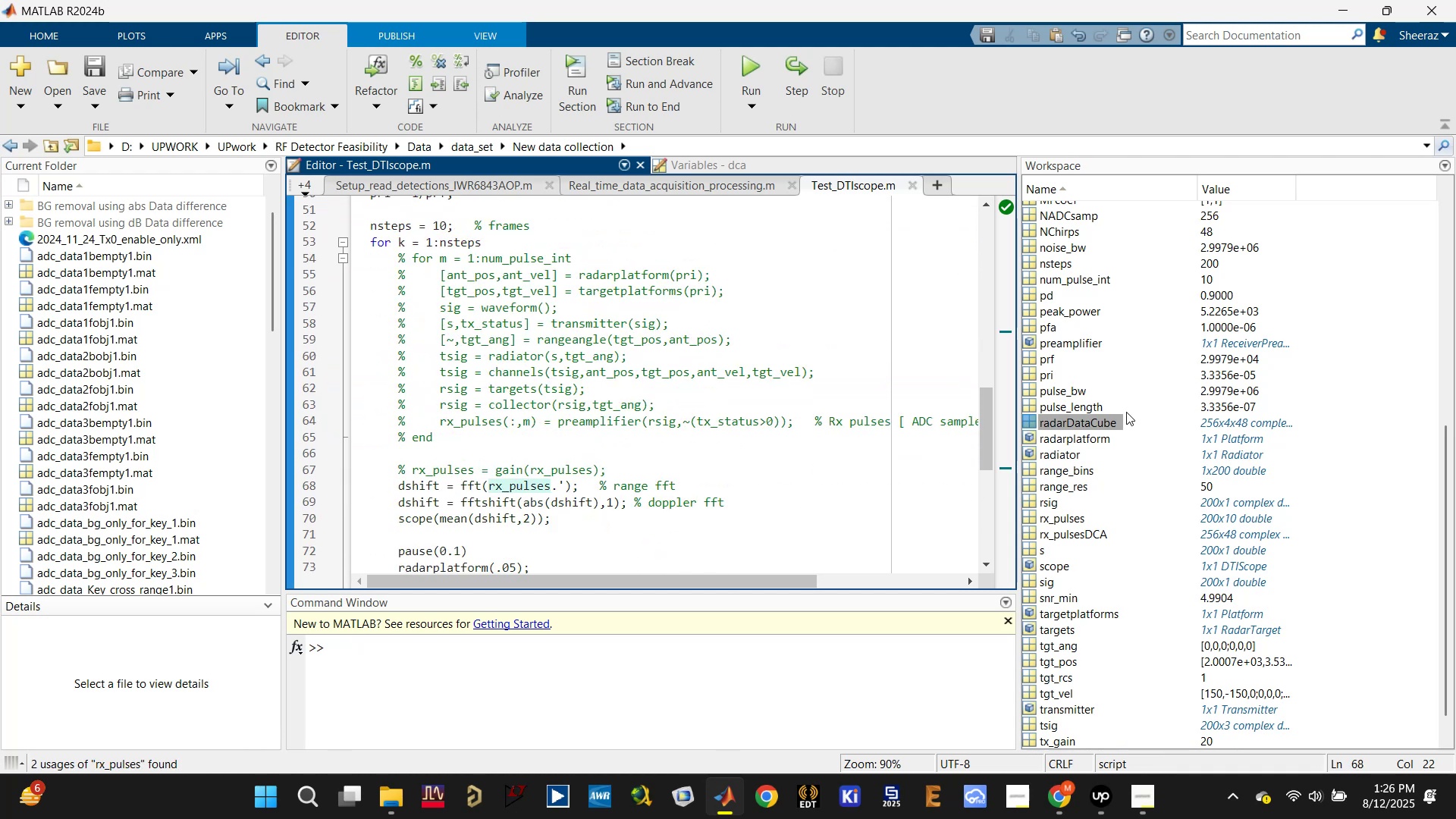 
wait(8.32)
 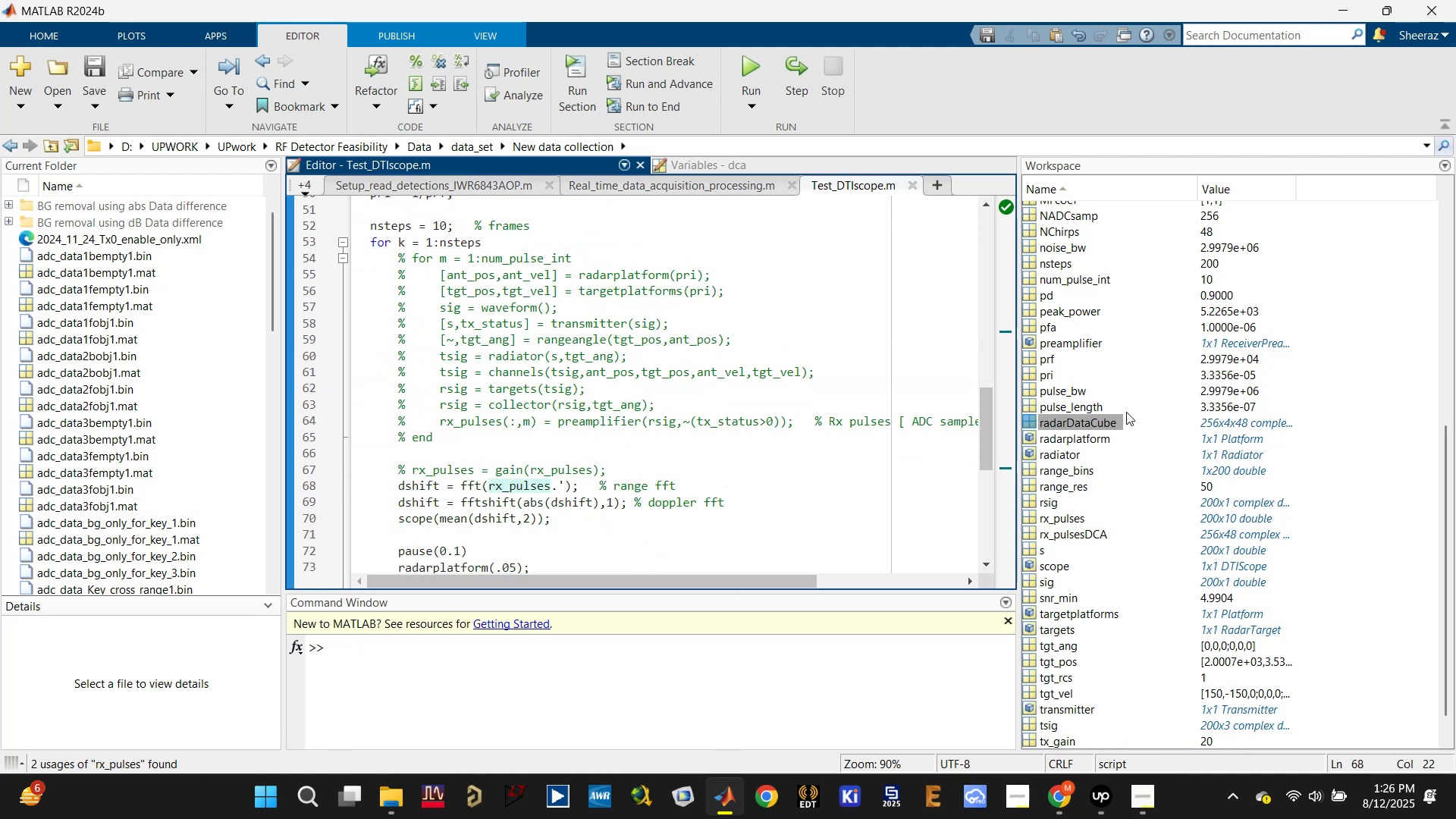 
double_click([536, 486])
 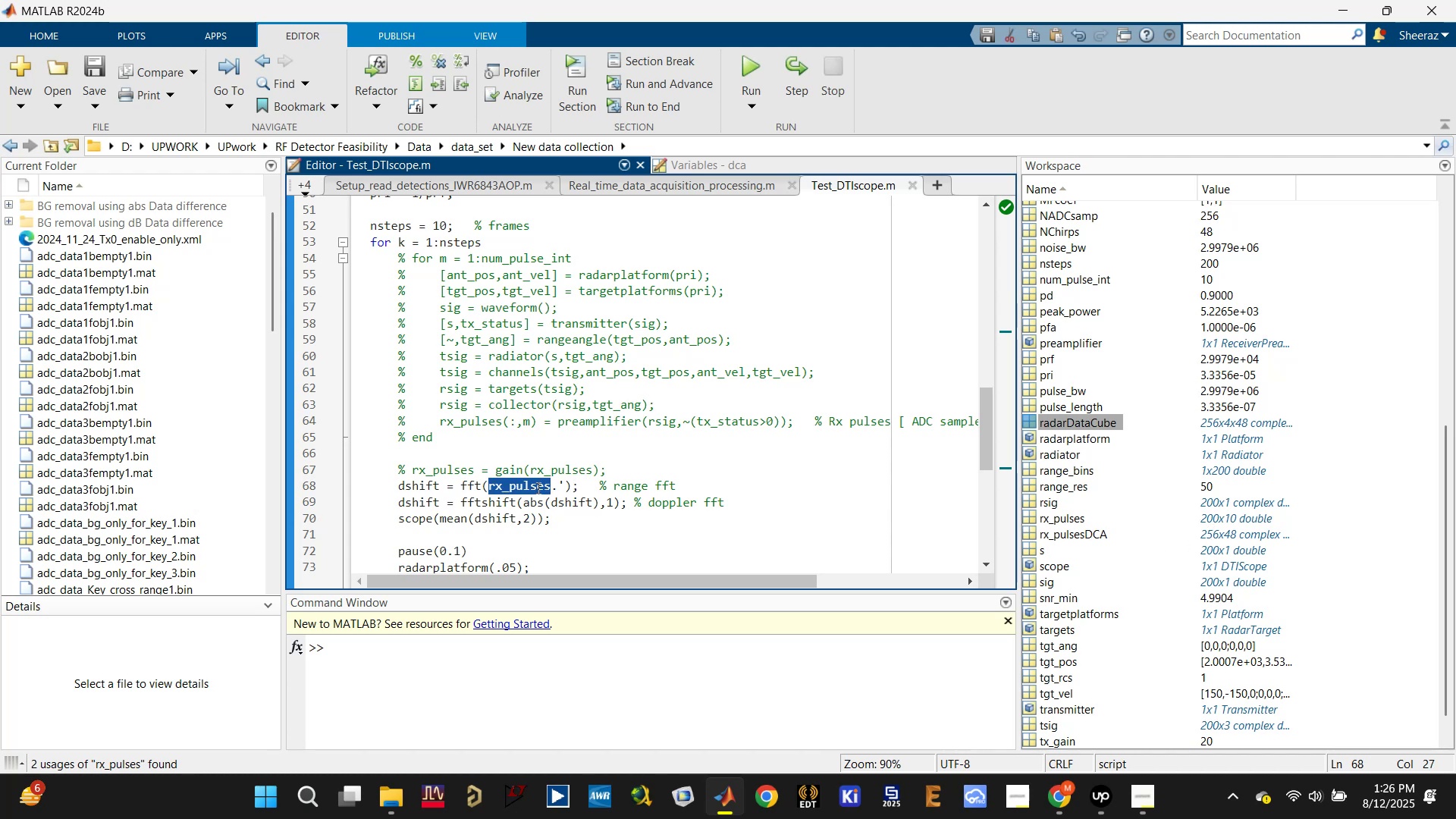 
type(rx_)
 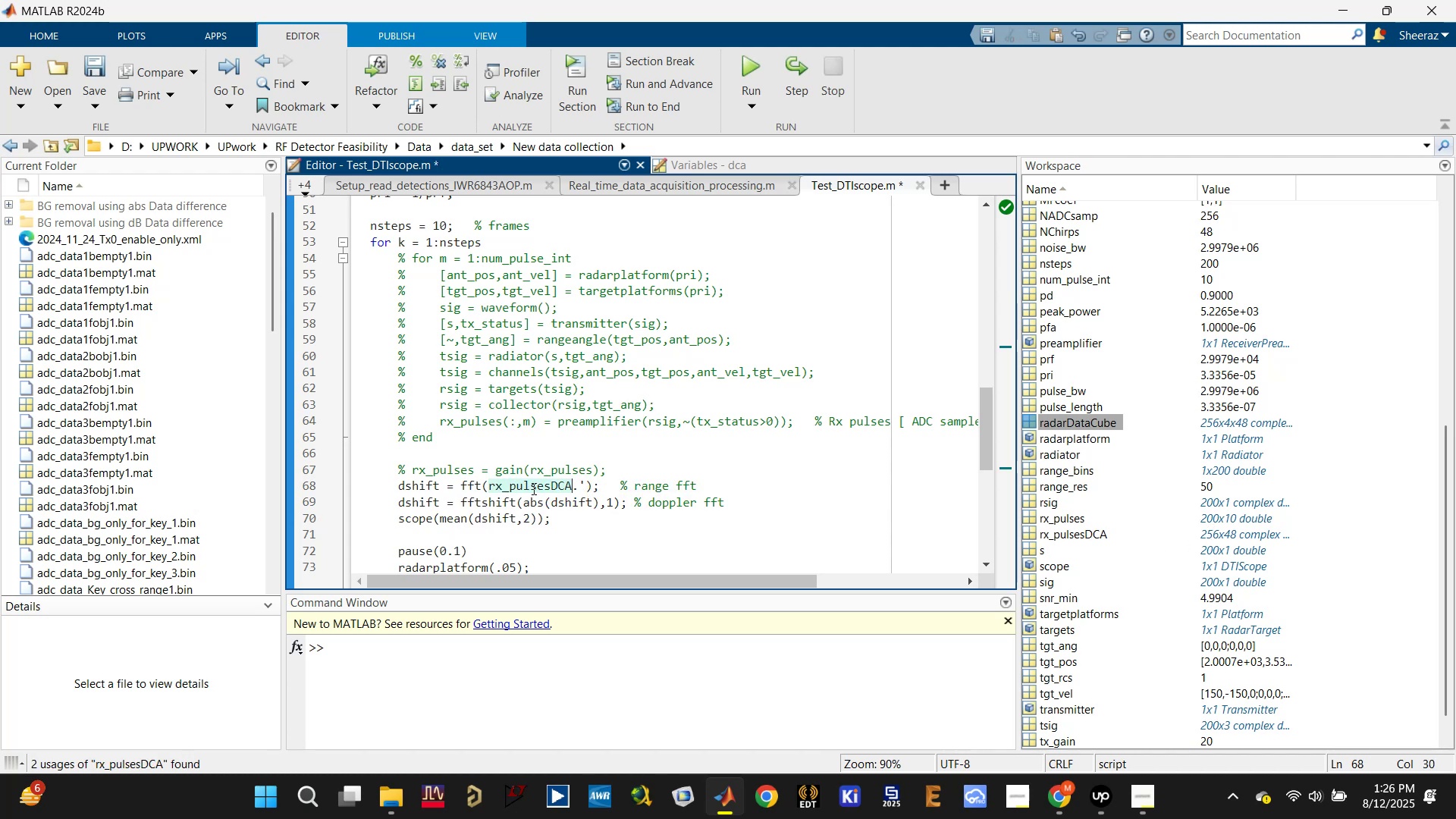 
wait(5.2)
 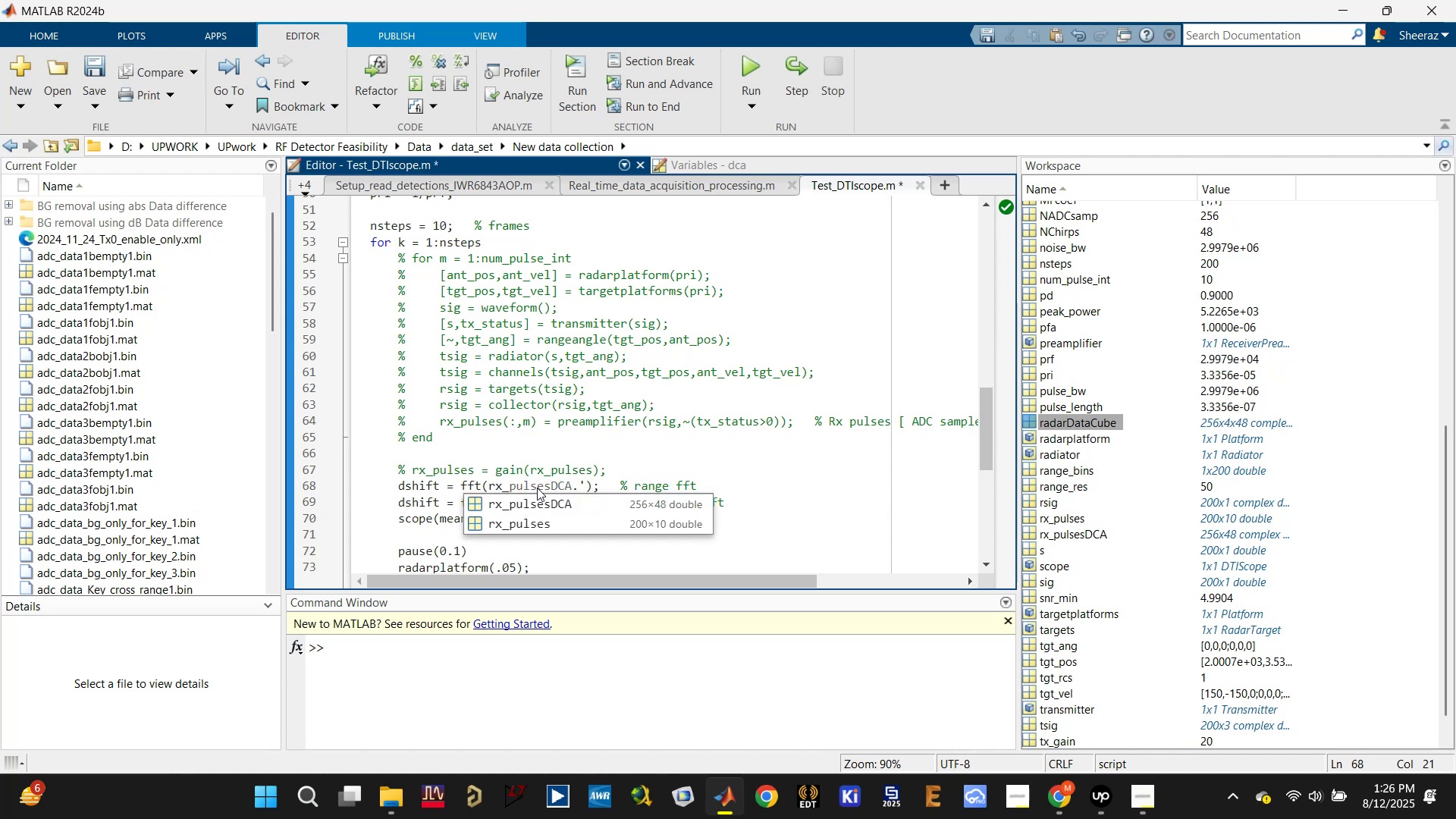 
left_click([595, 510])
 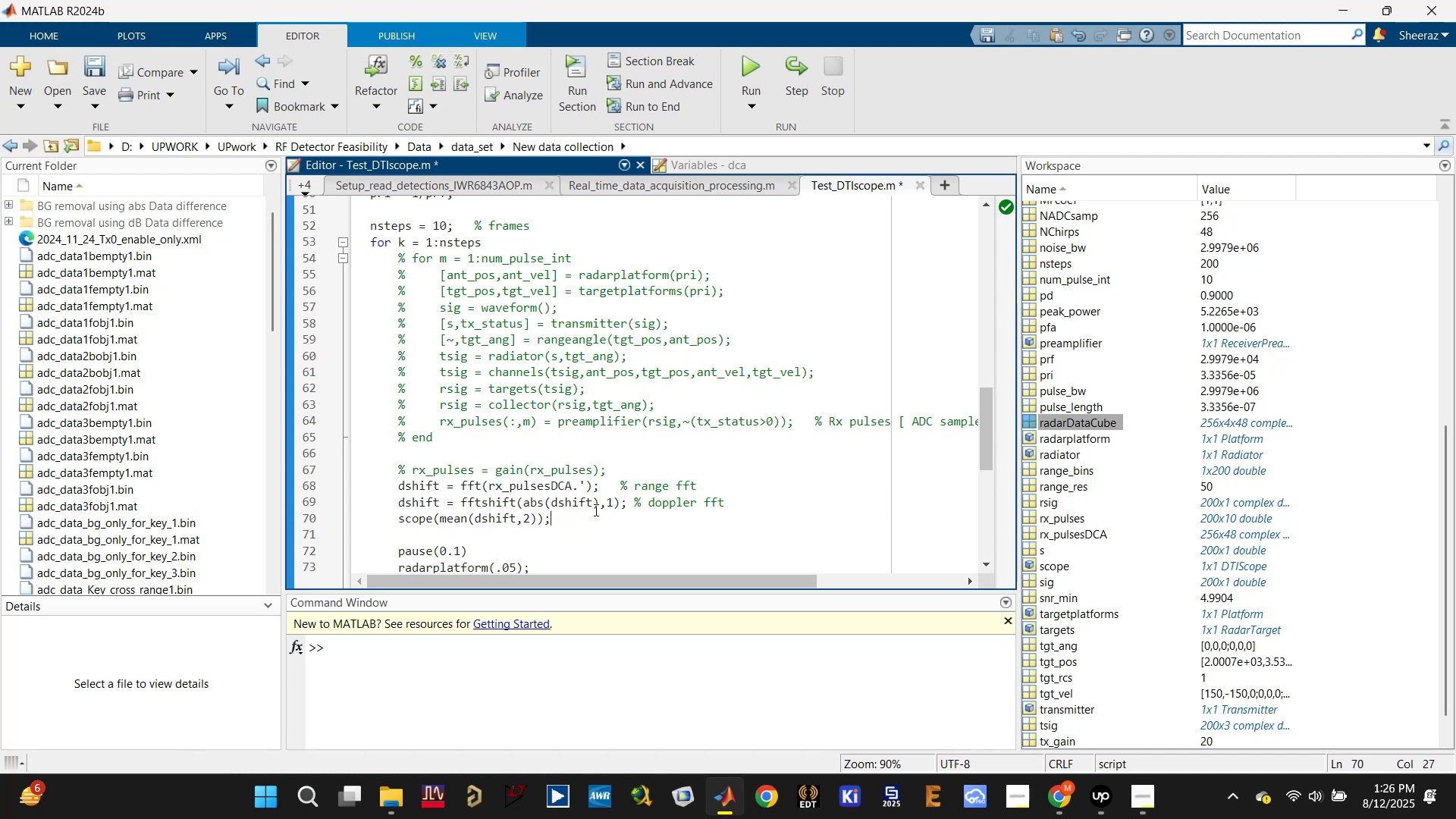 
key(Control+S)
 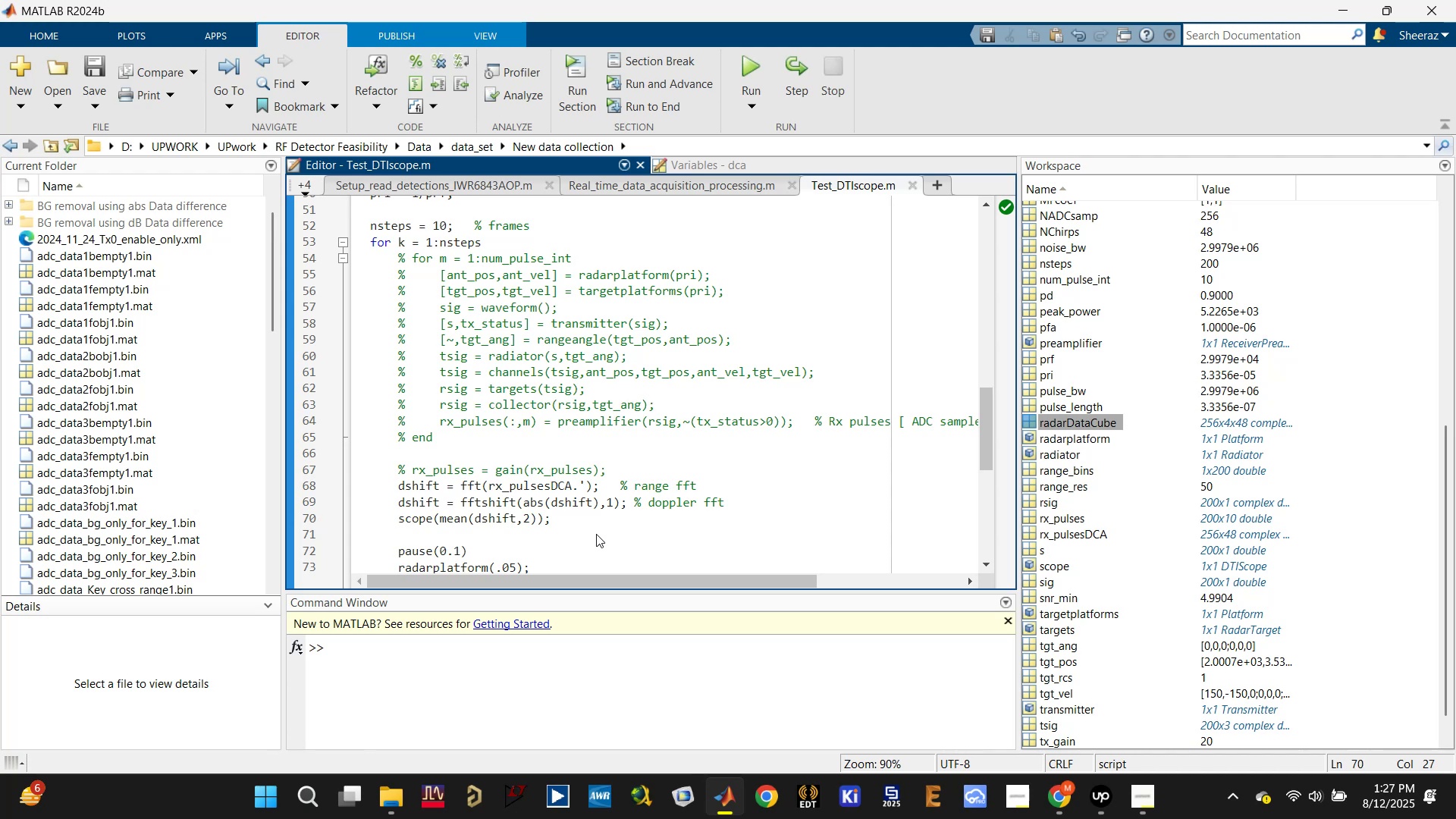 
scroll: coordinate [596, 534], scroll_direction: down, amount: 1.0
 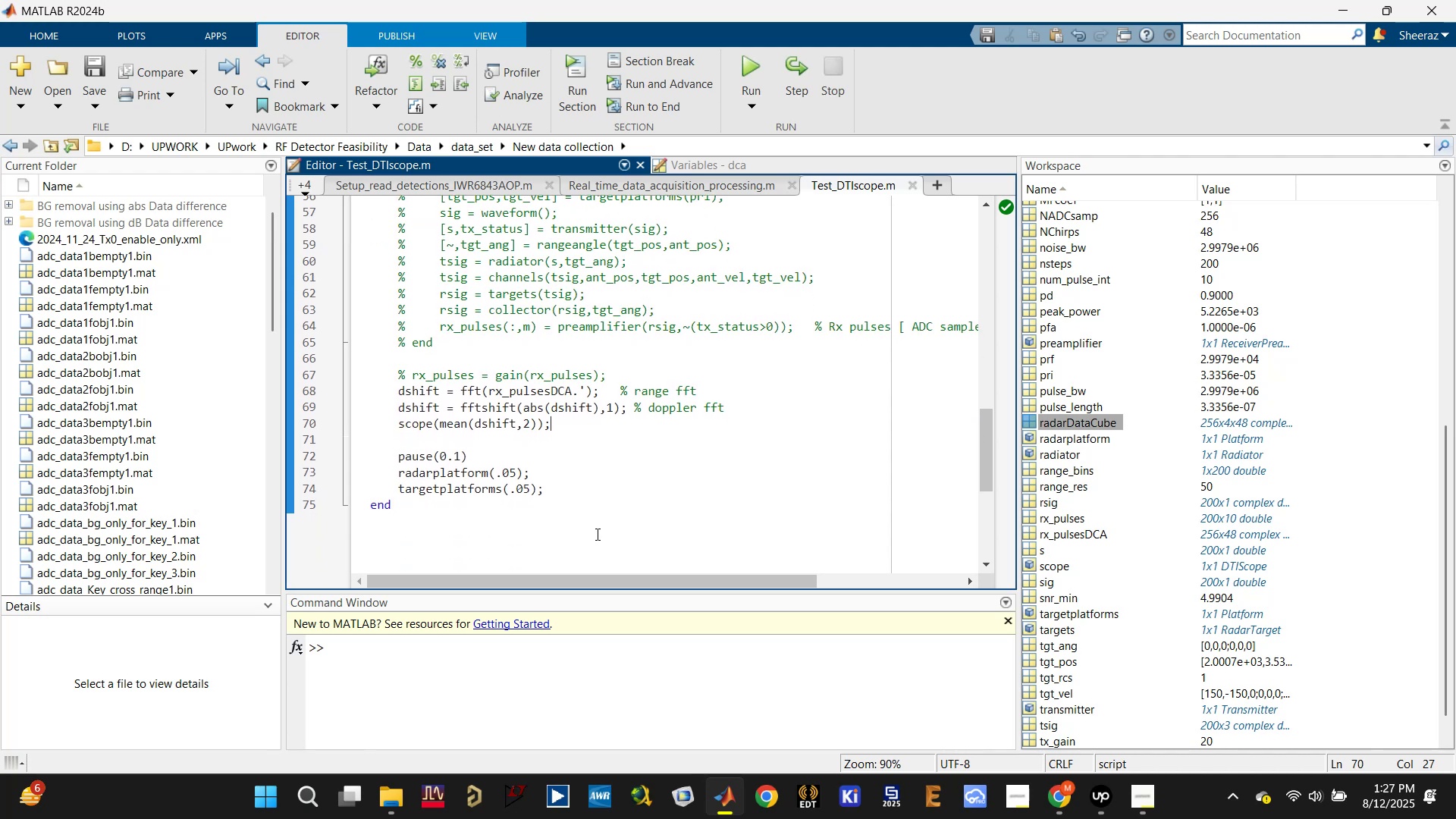 
scroll: coordinate [596, 534], scroll_direction: up, amount: 2.0
 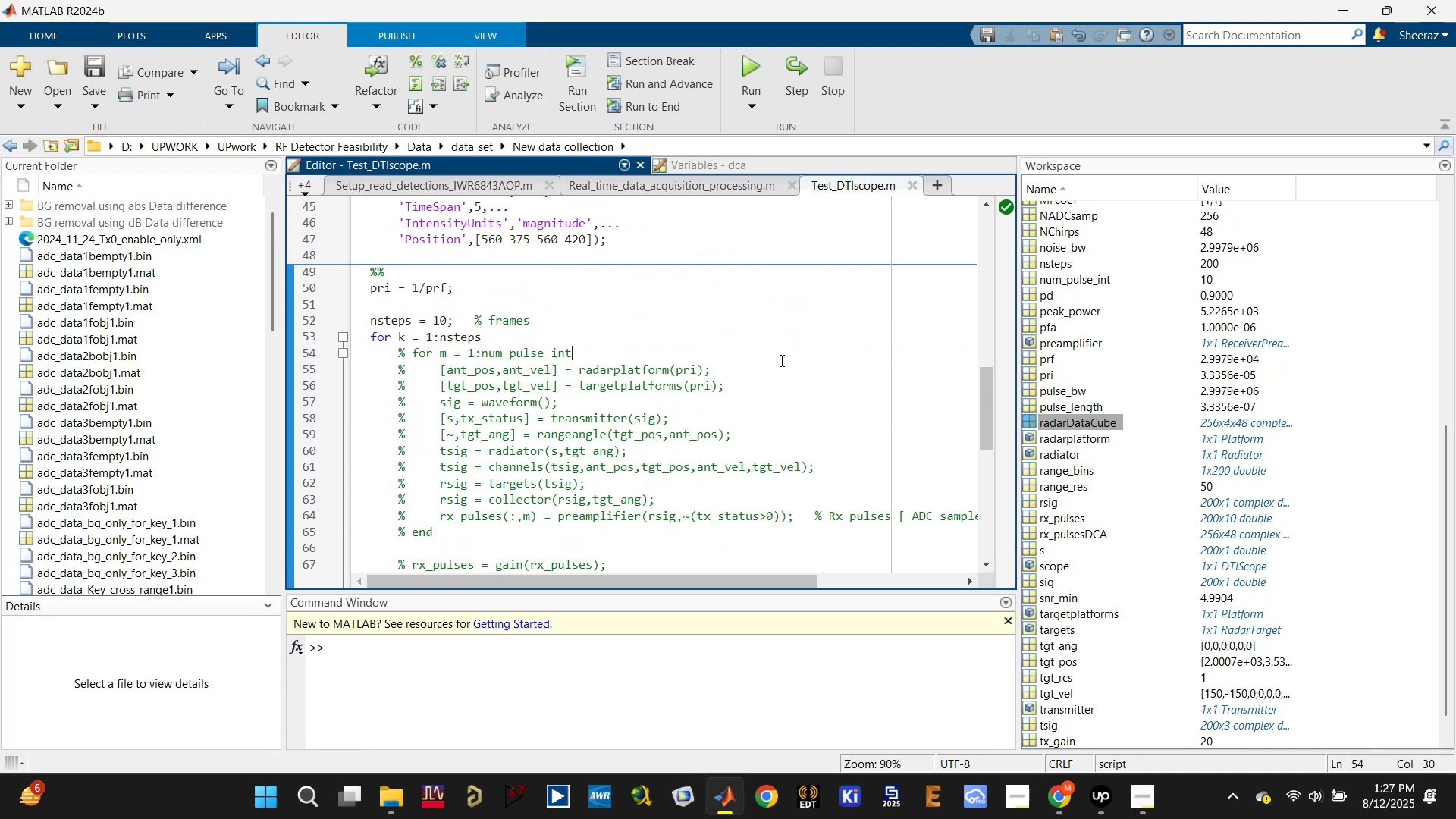 
scroll: coordinate [780, 360], scroll_direction: down, amount: 1.0
 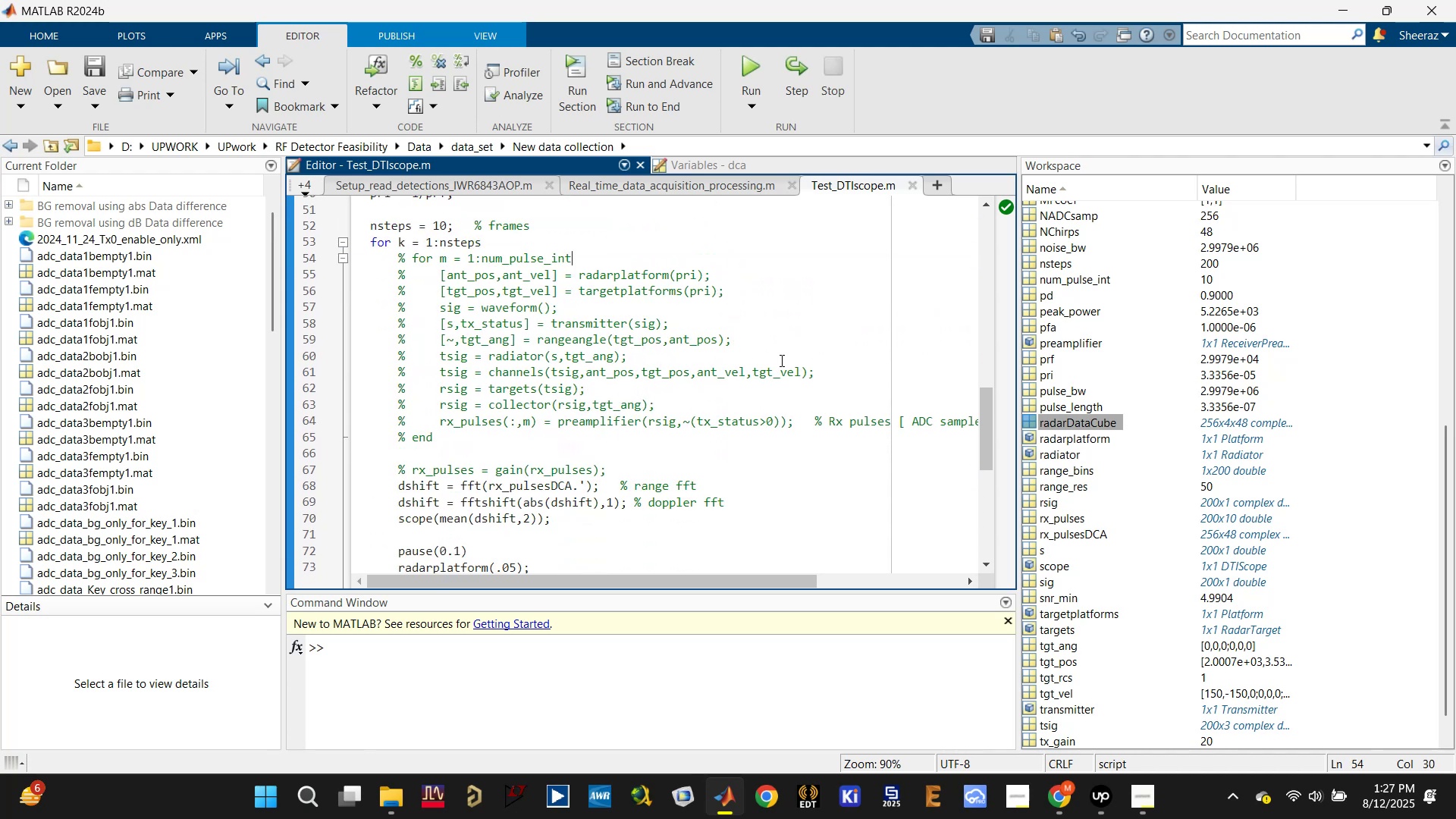 
scroll: coordinate [780, 360], scroll_direction: up, amount: 1.0
 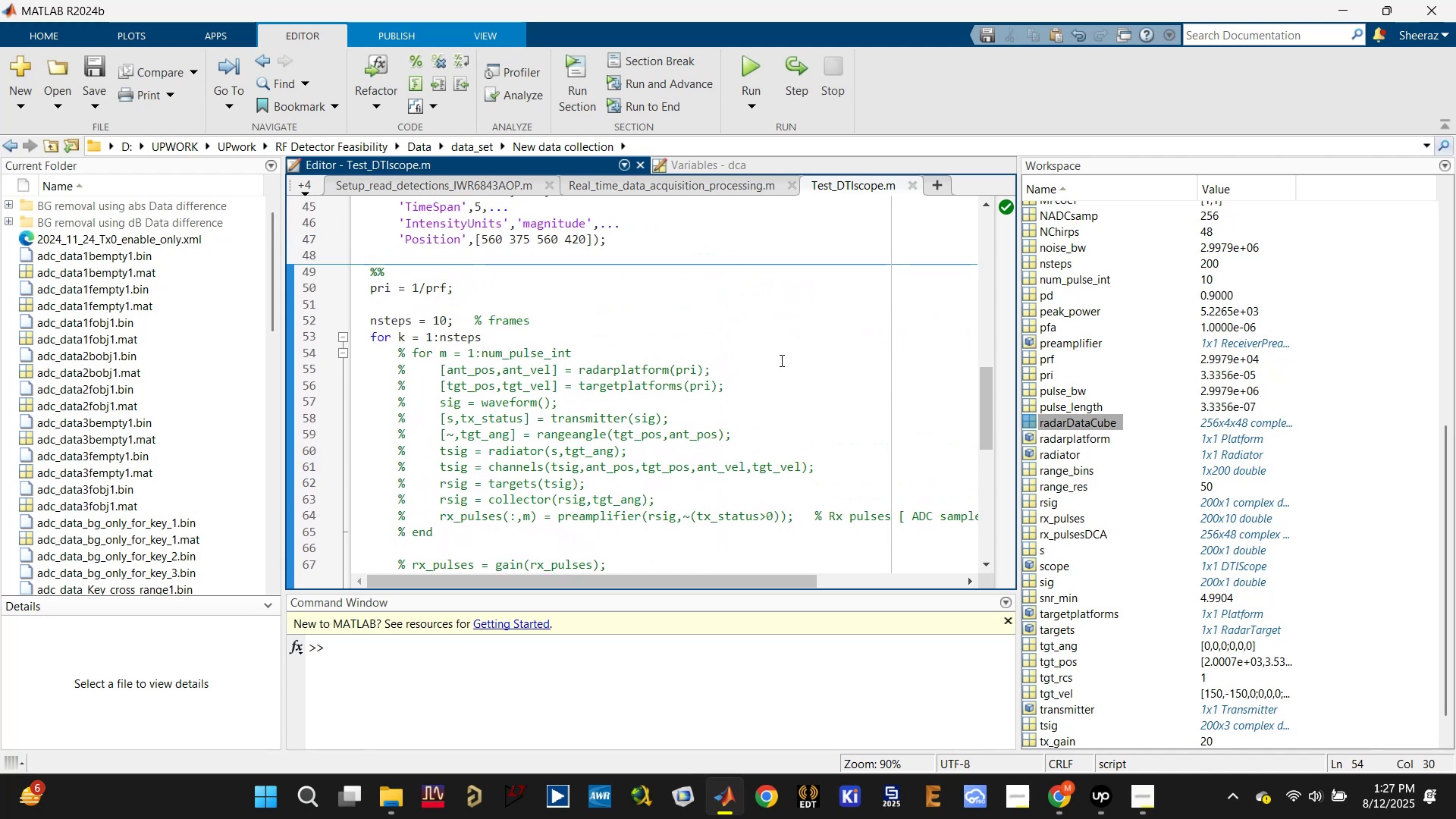 
left_click([780, 361])
 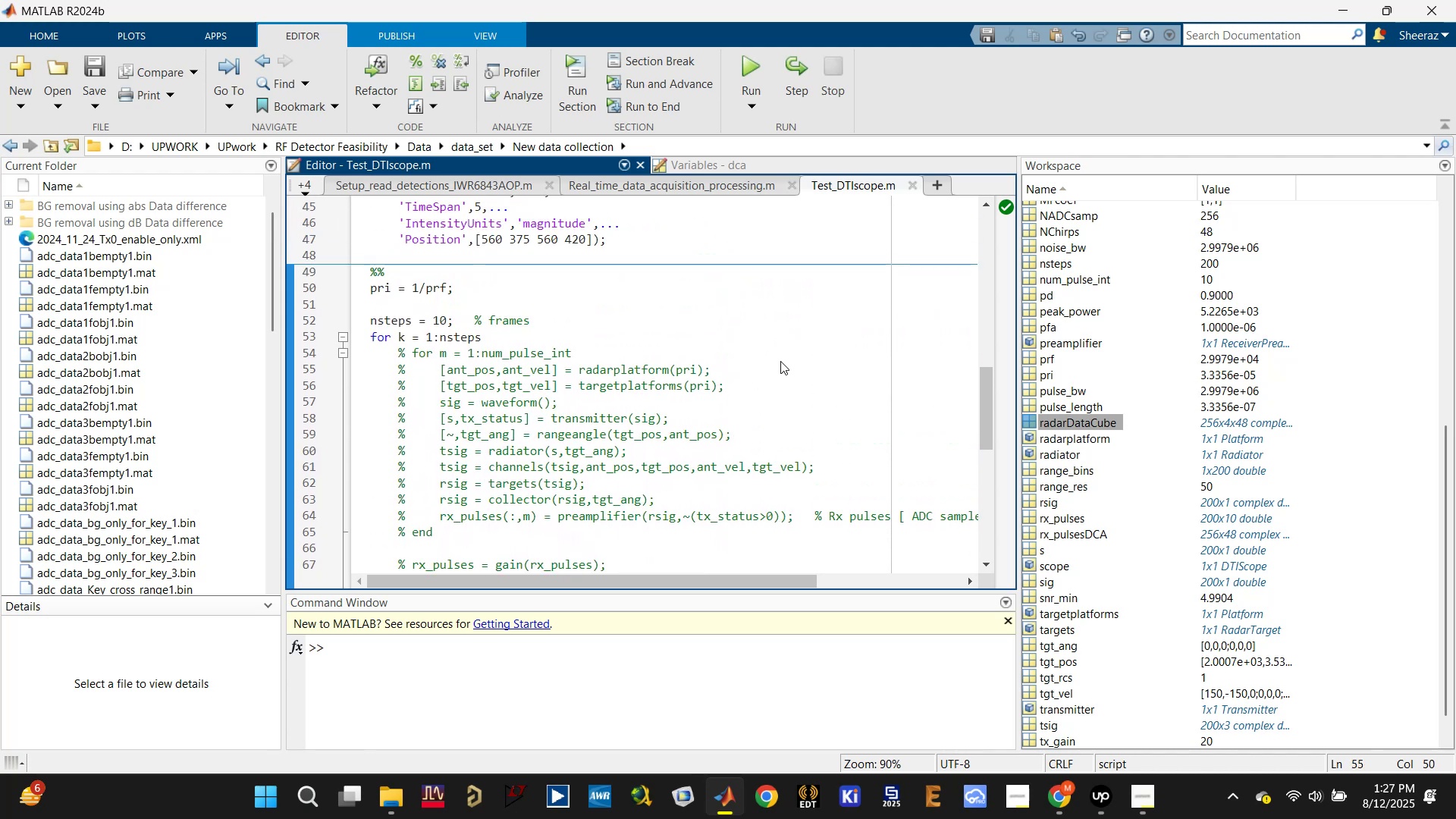 
key(Control+Enter)
 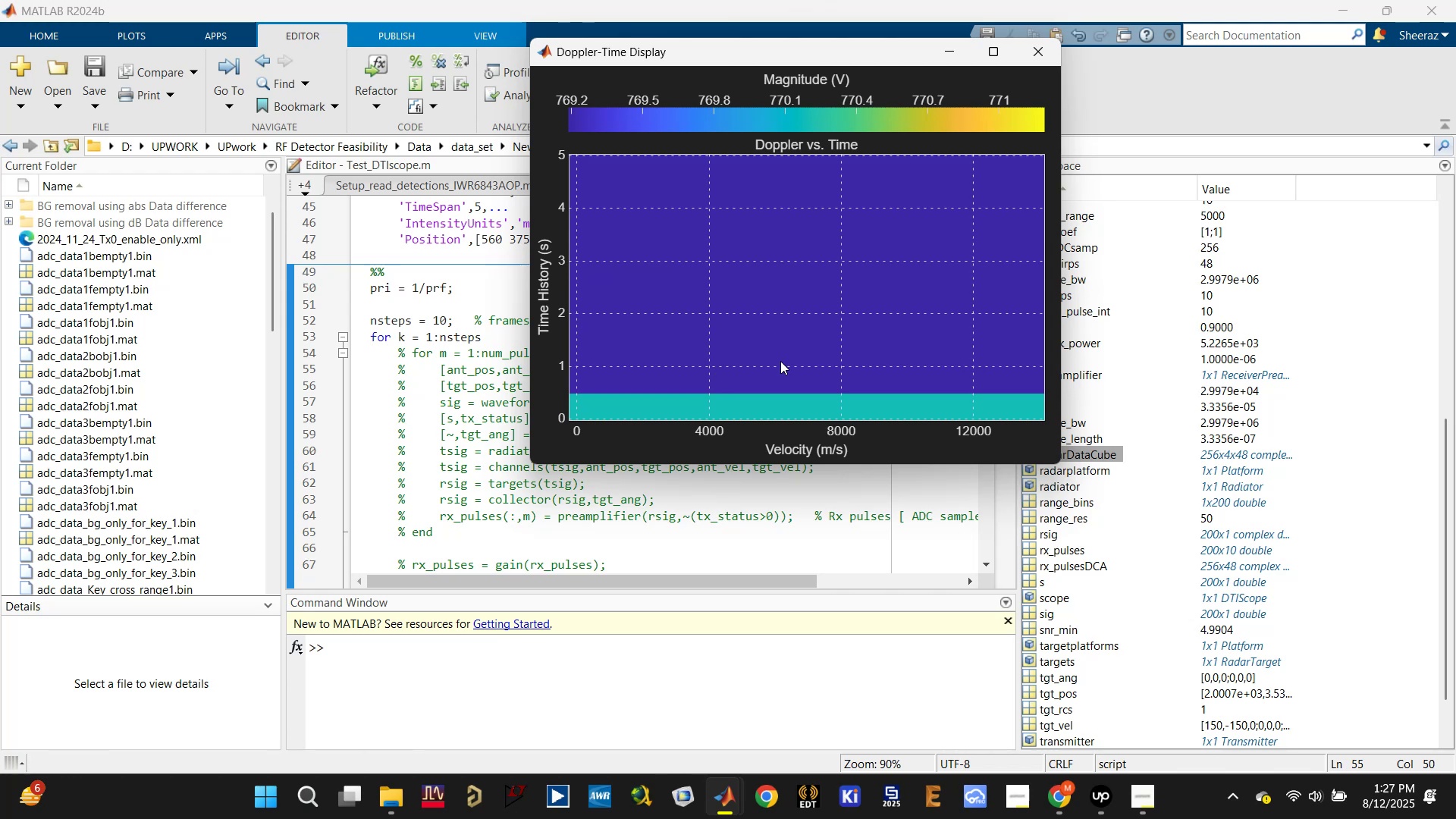 
wait(6.88)
 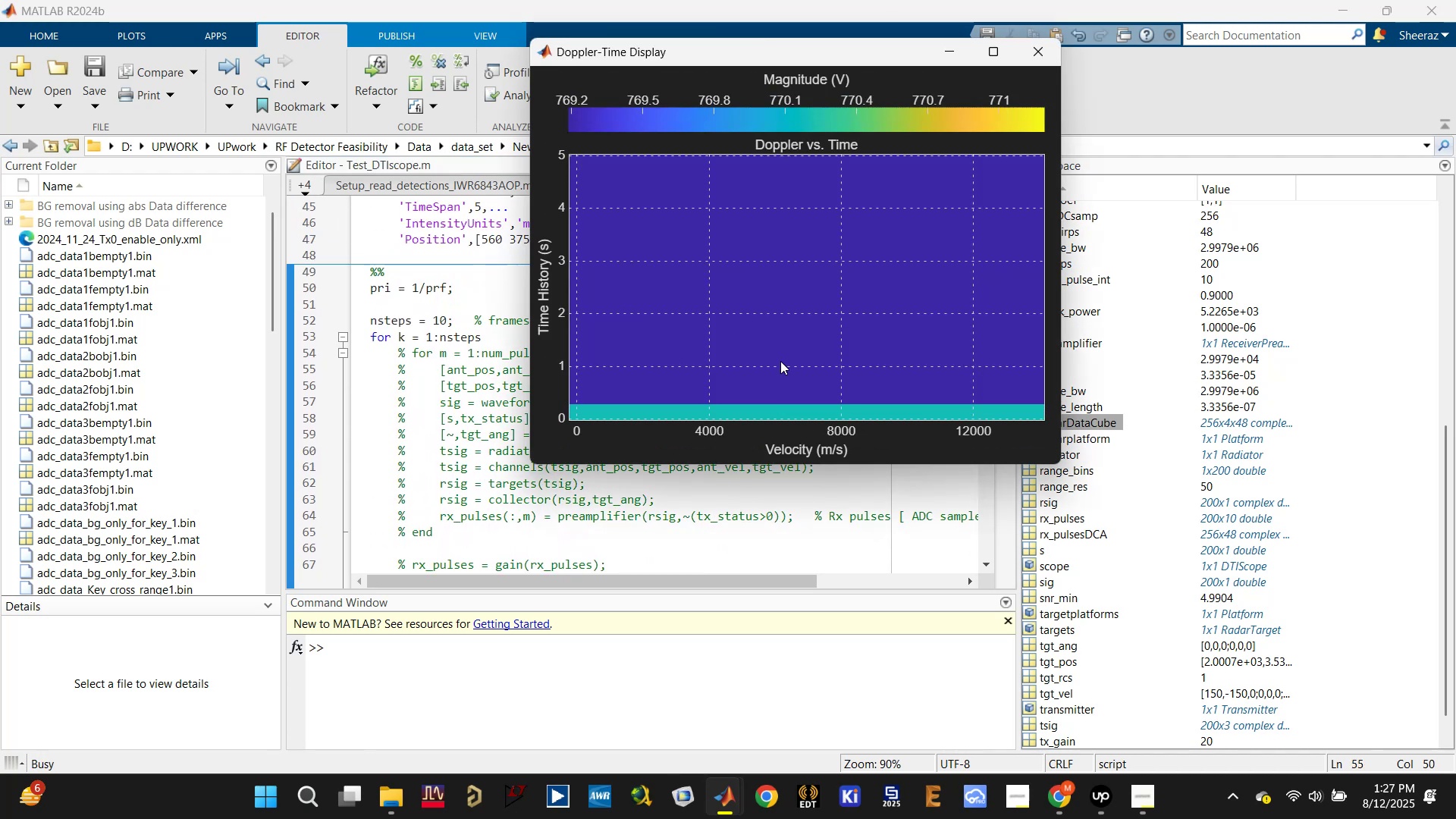 
left_click([1027, 55])
 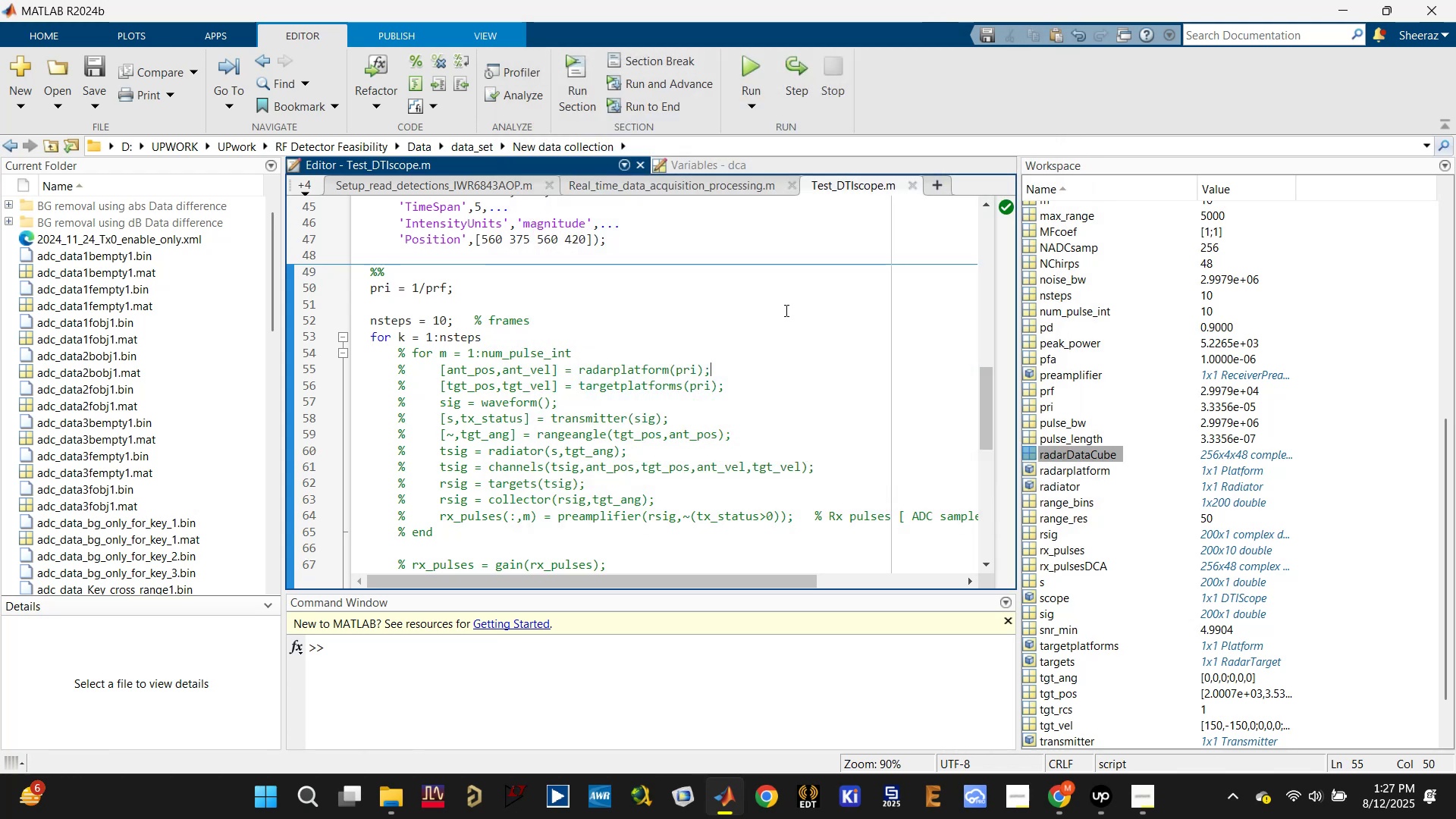 
left_click([784, 310])
 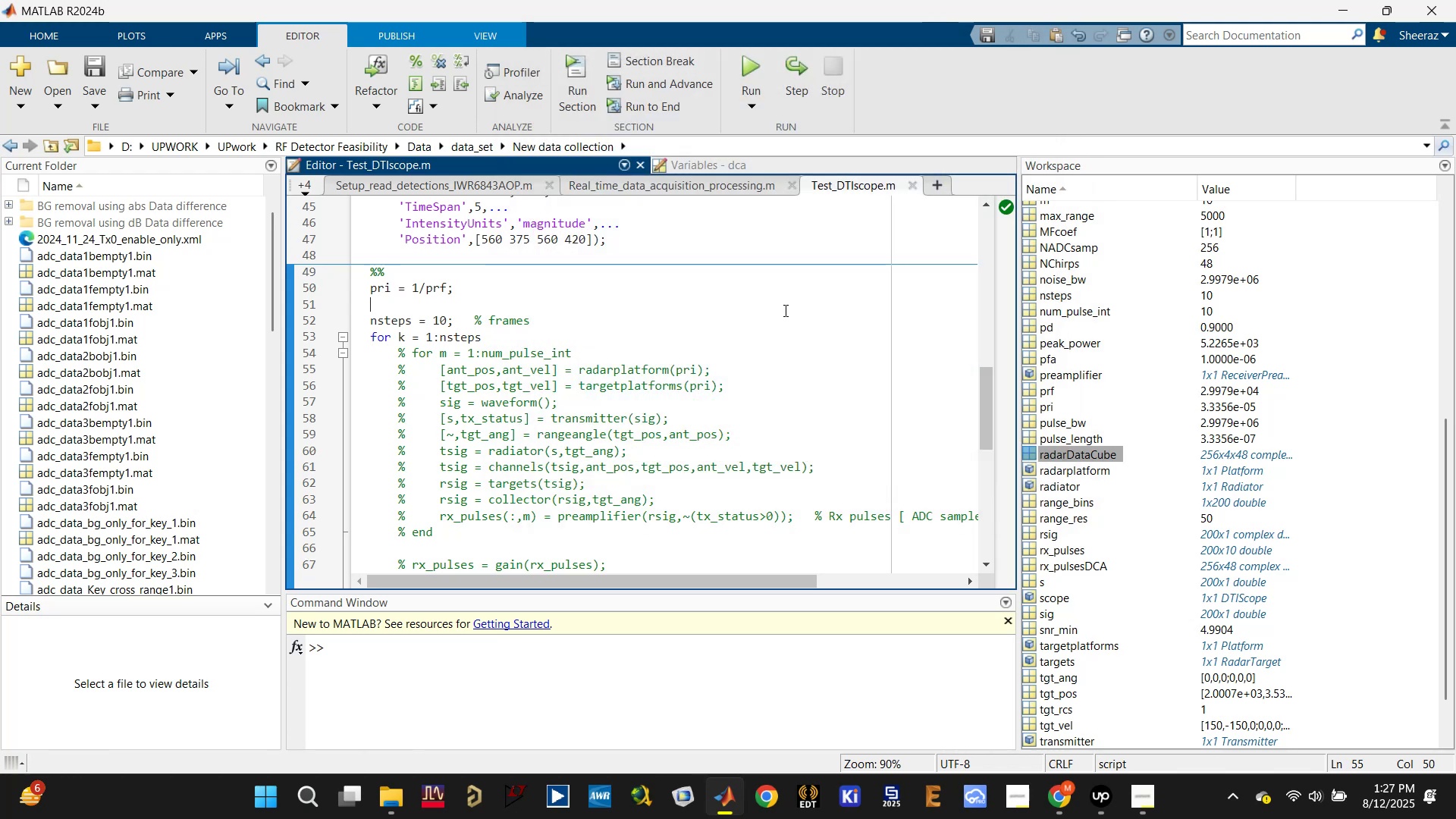 
key(Control+S)
 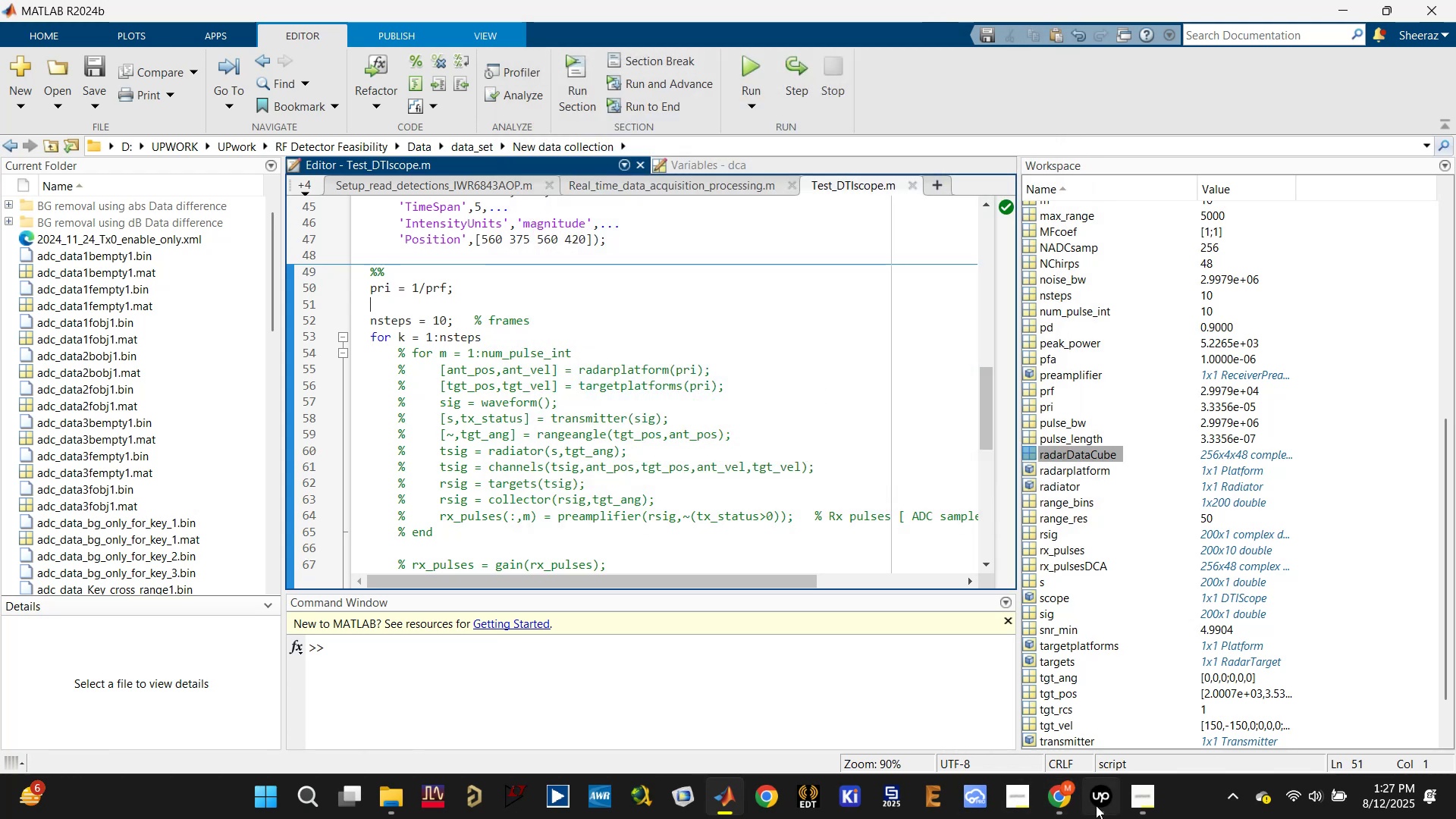 
left_click([1096, 805])
 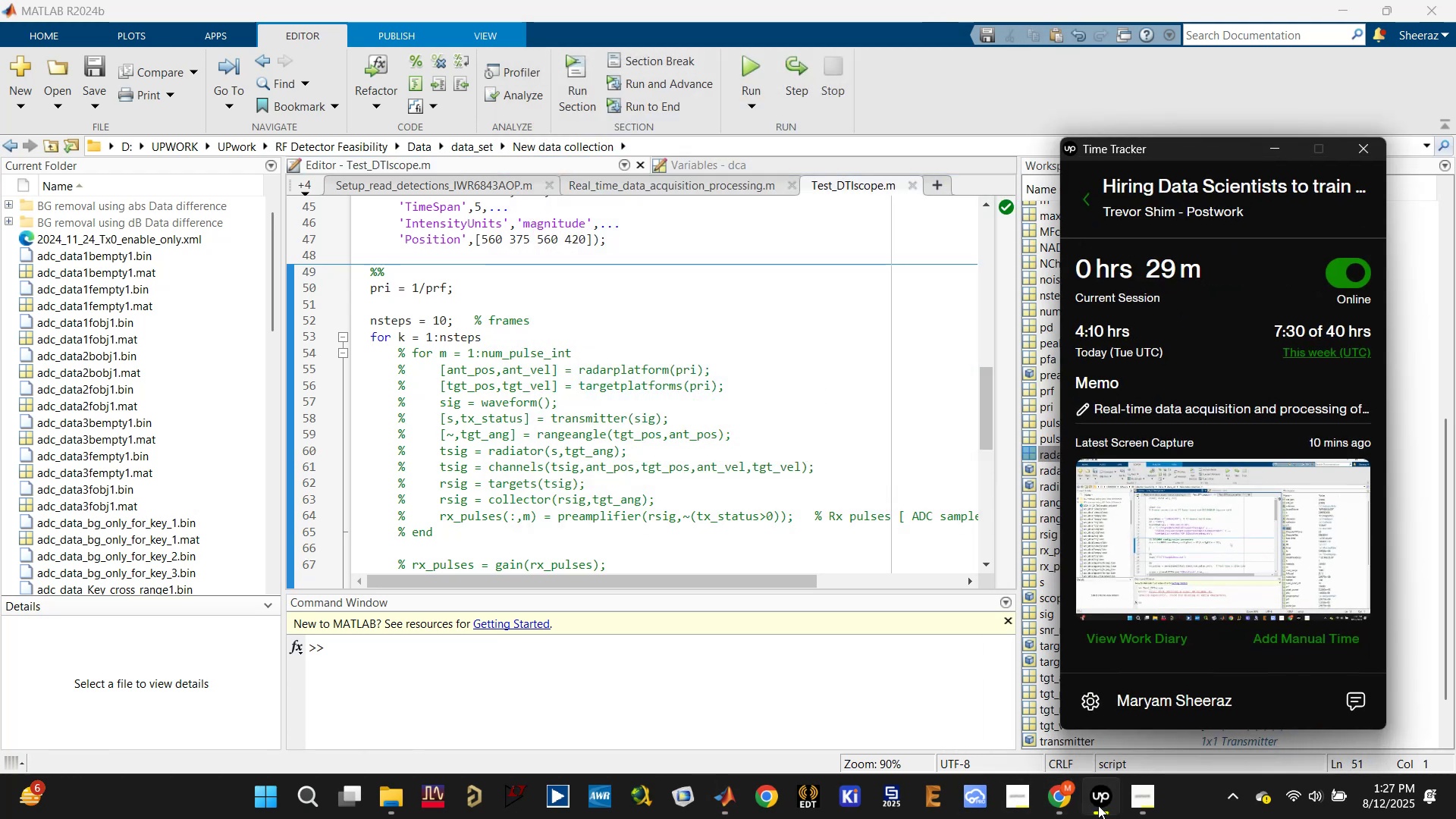 
left_click([1098, 805])
 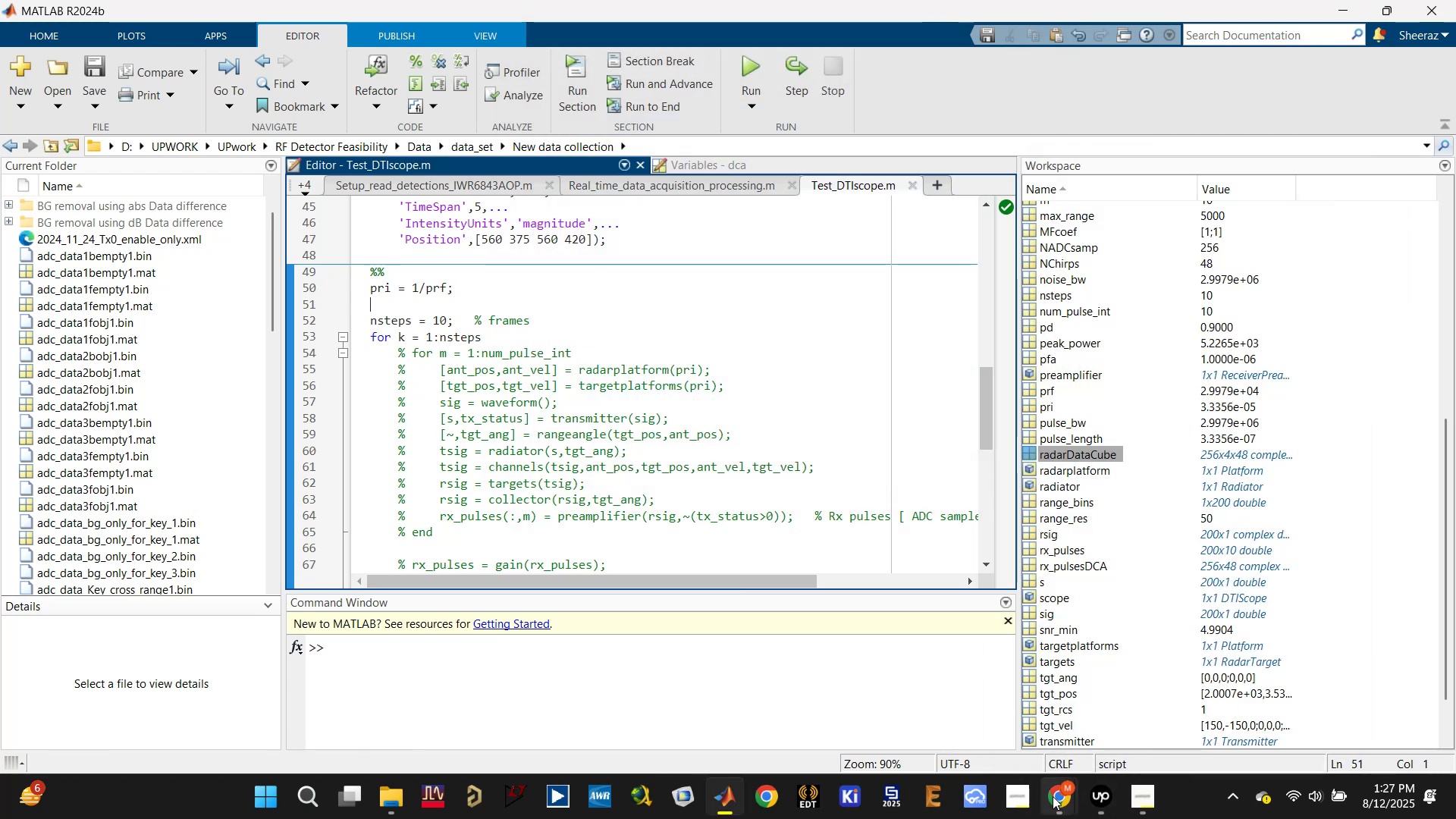 
left_click([1061, 802])
 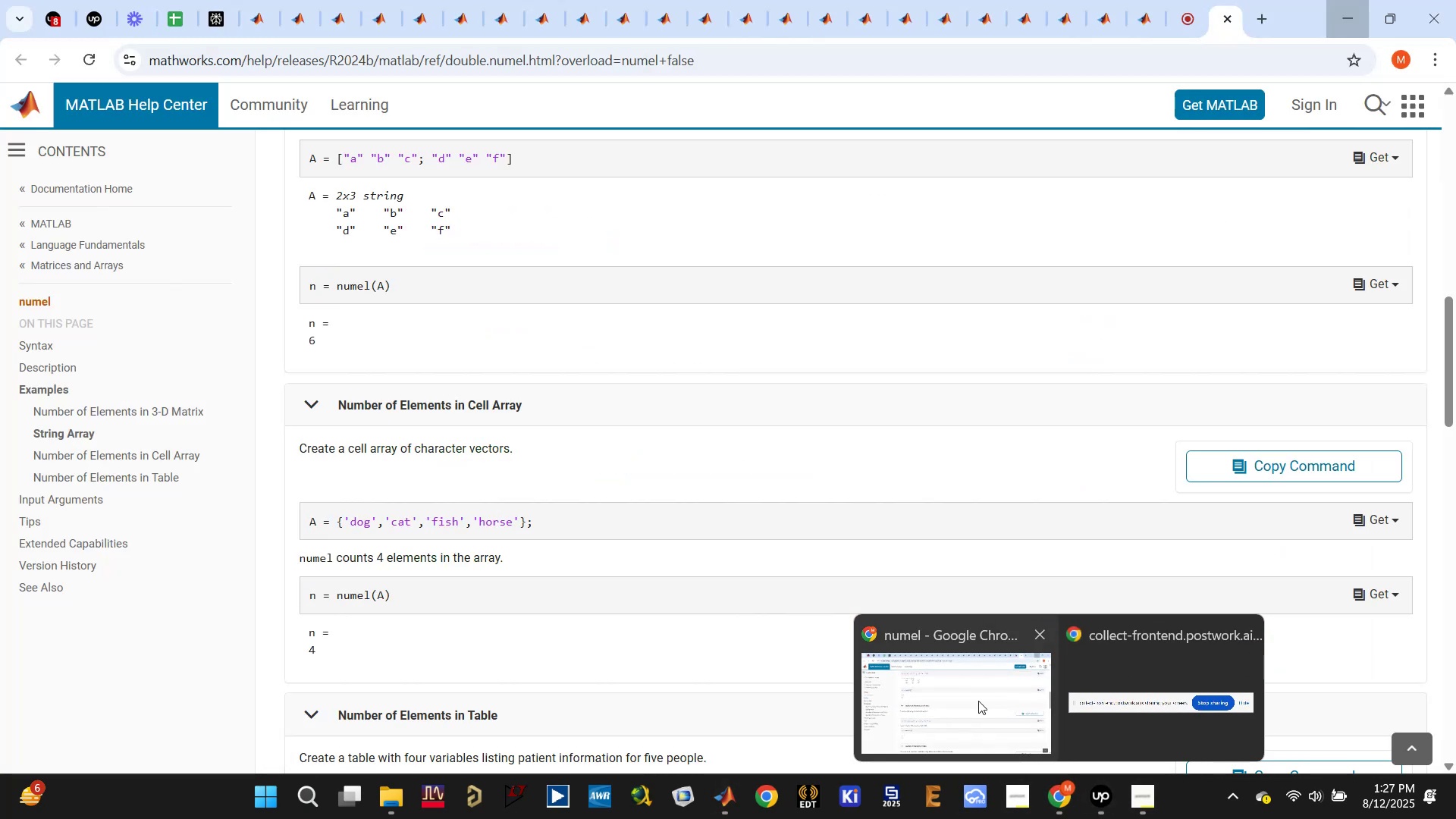 
left_click([978, 701])
 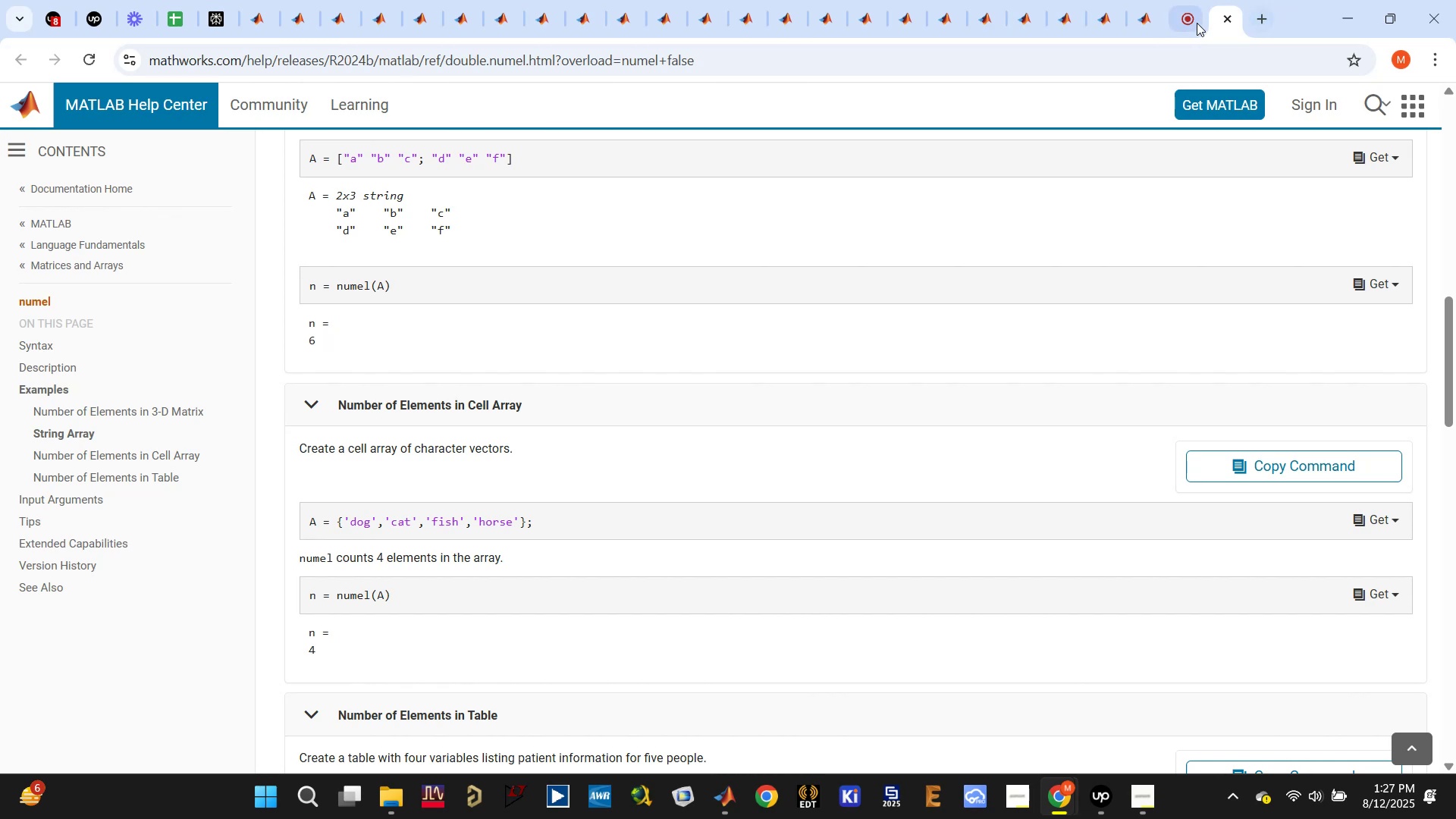 
left_click([1183, 20])
 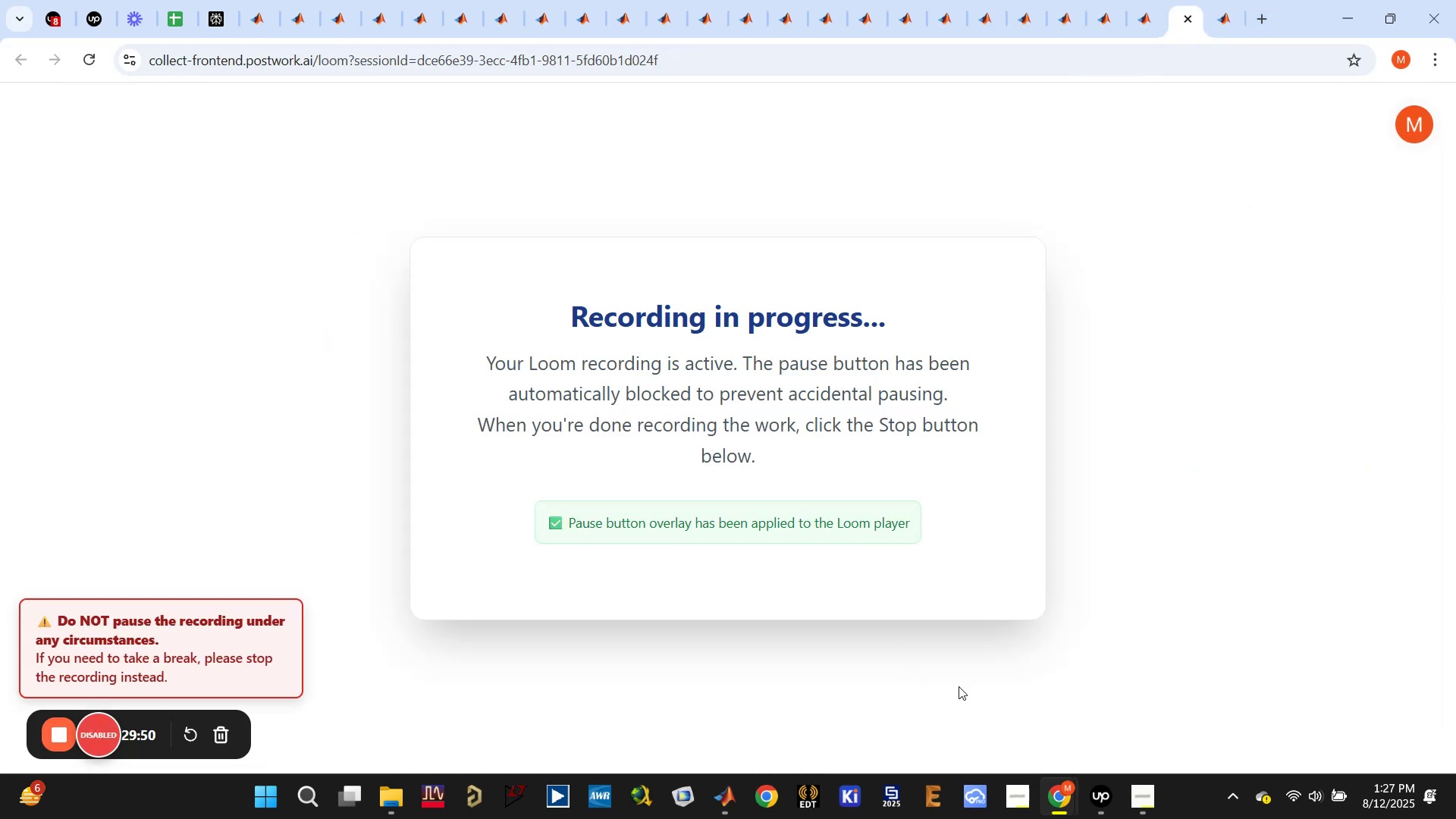 
mouse_move([1126, 800])
 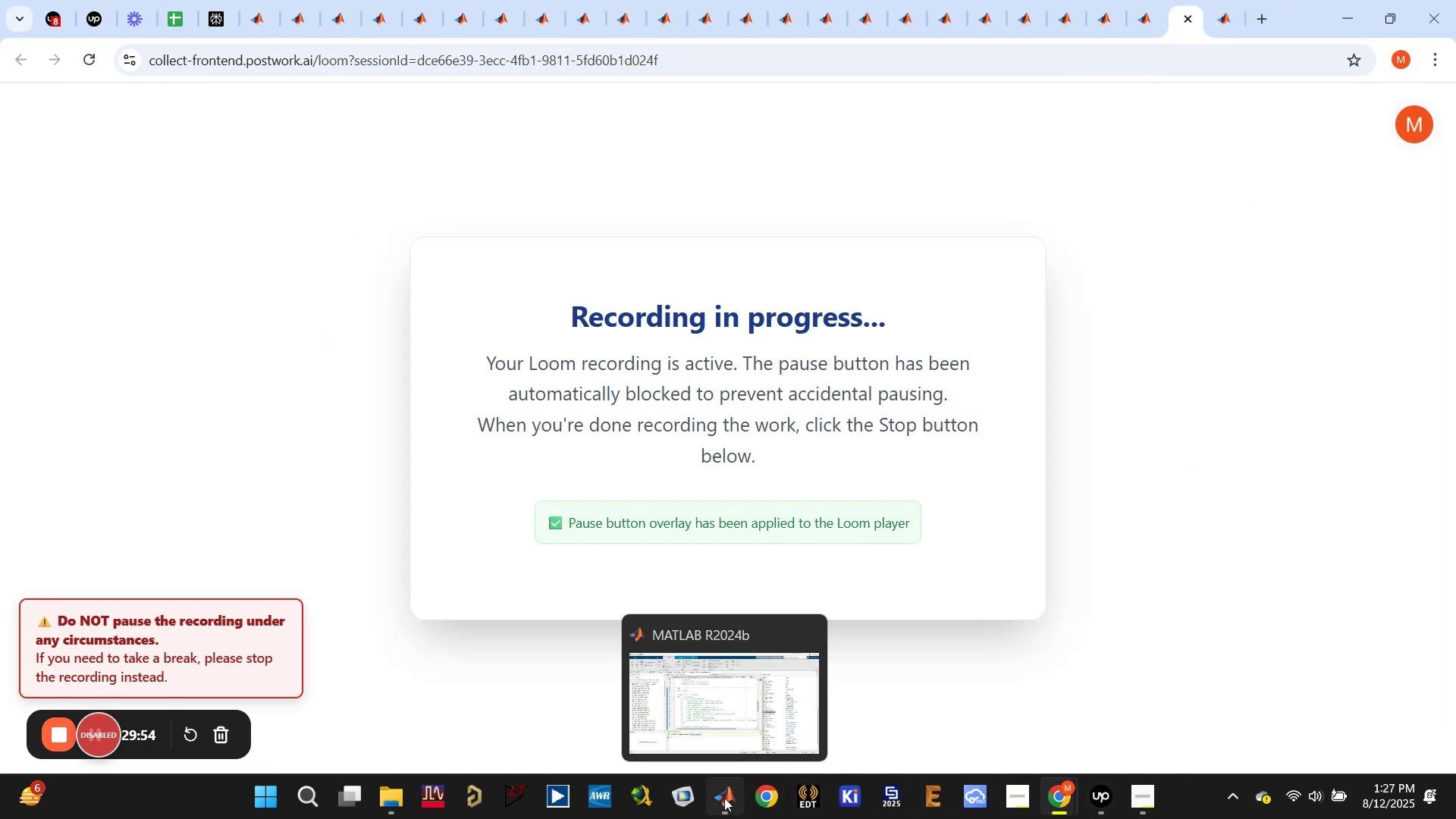 
left_click([724, 798])
 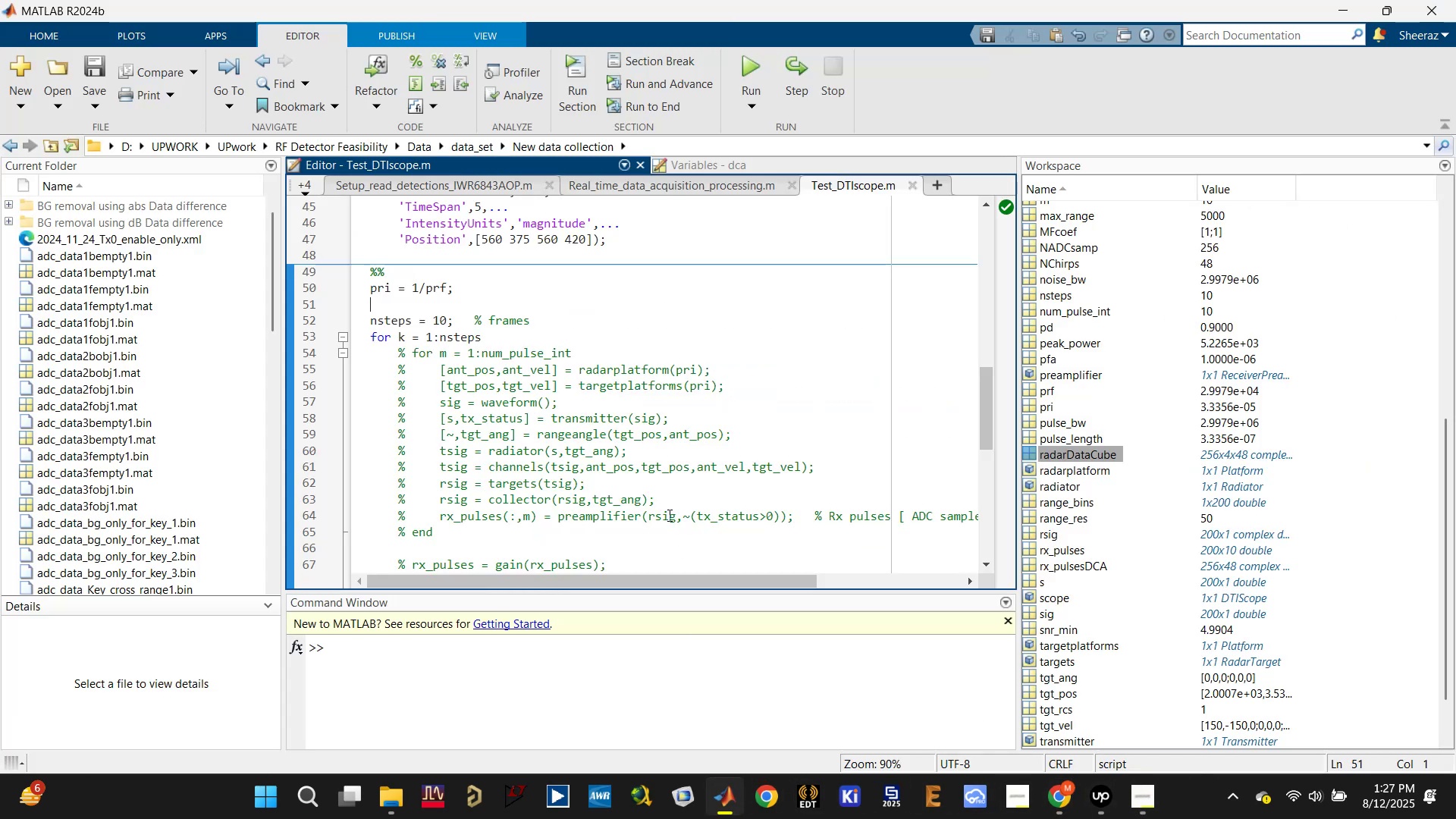 
left_click([665, 510])
 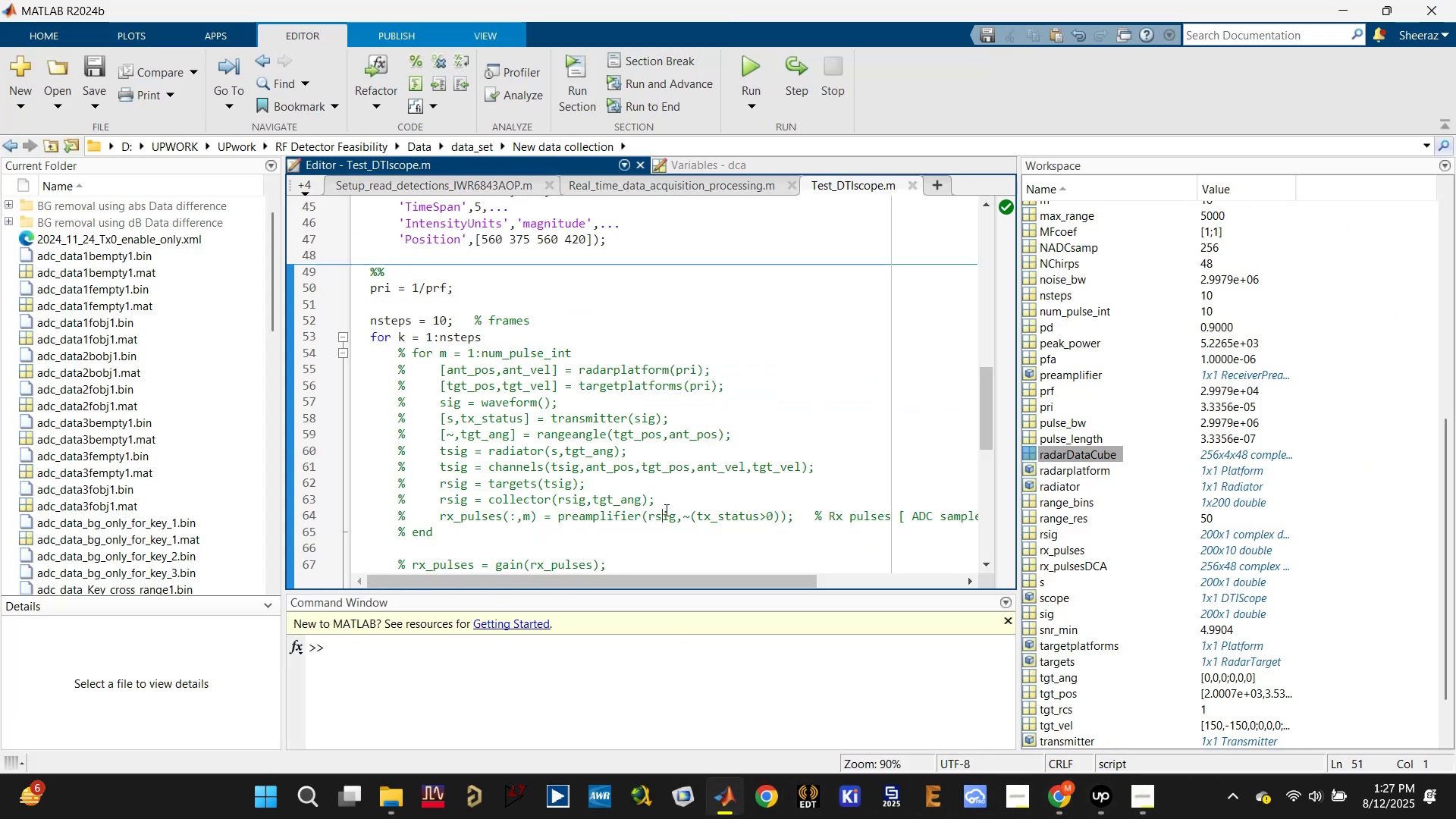 
key(Control+S)
 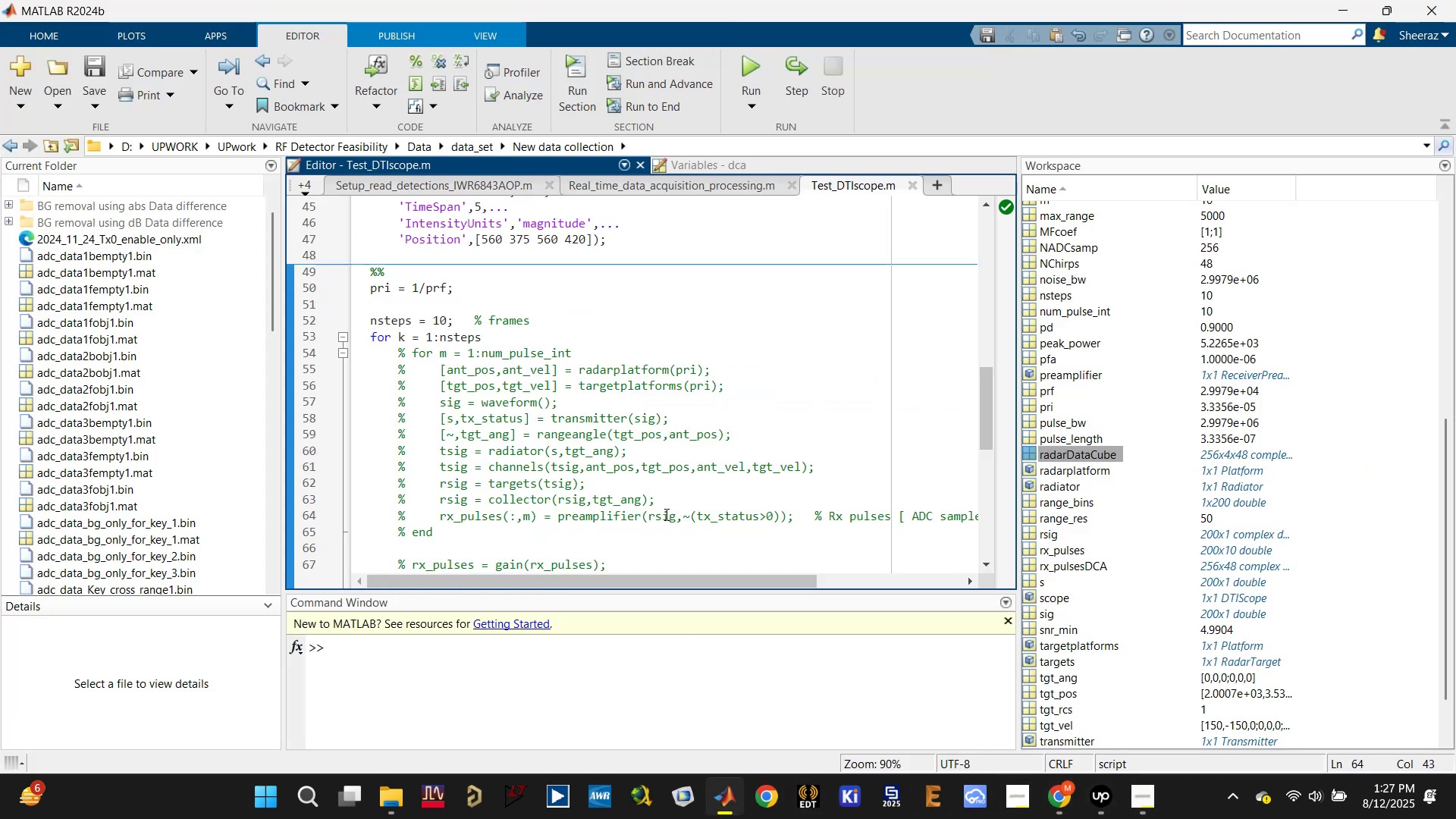 
key(Control+S)
 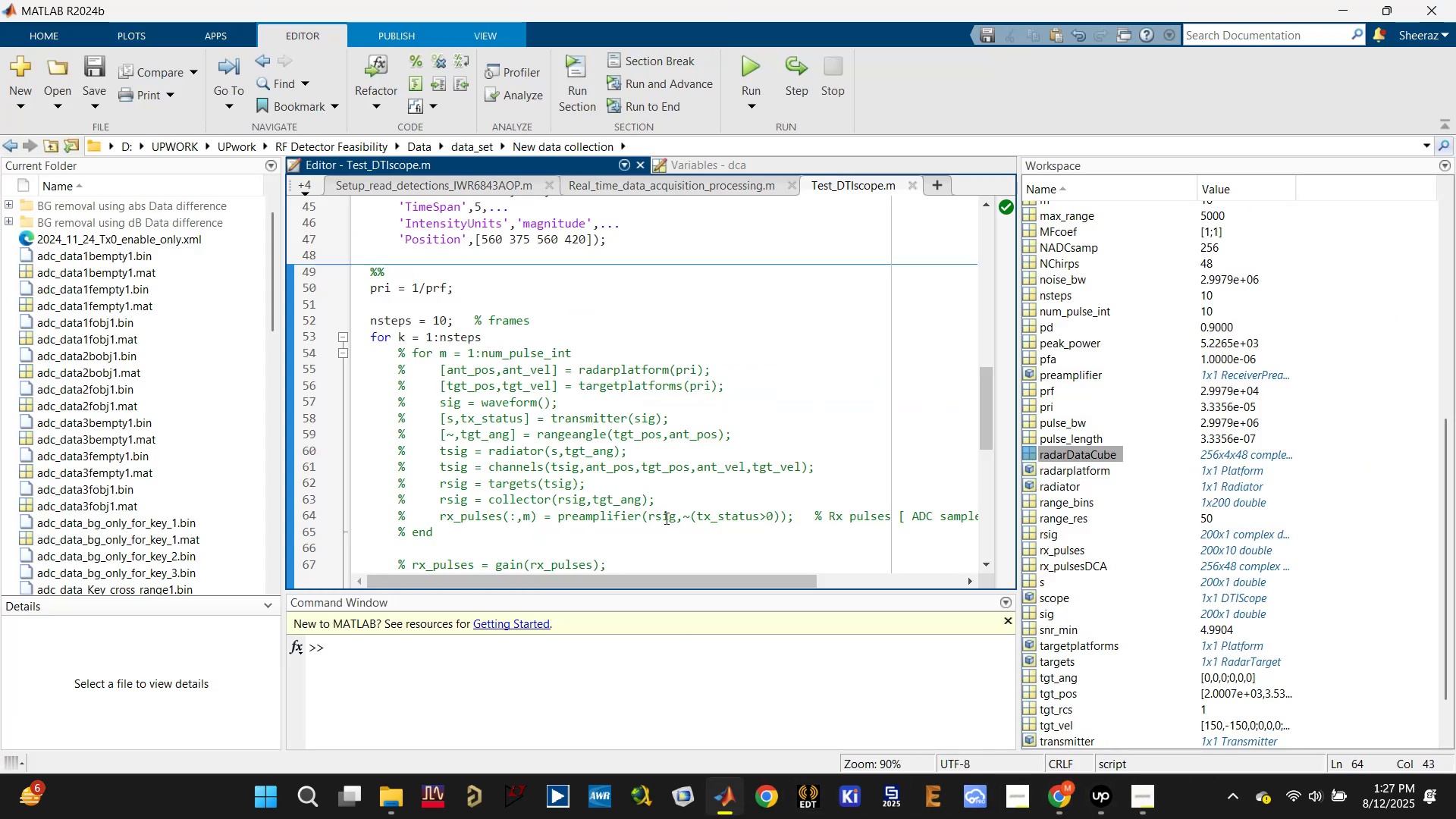 
key(Control+S)
 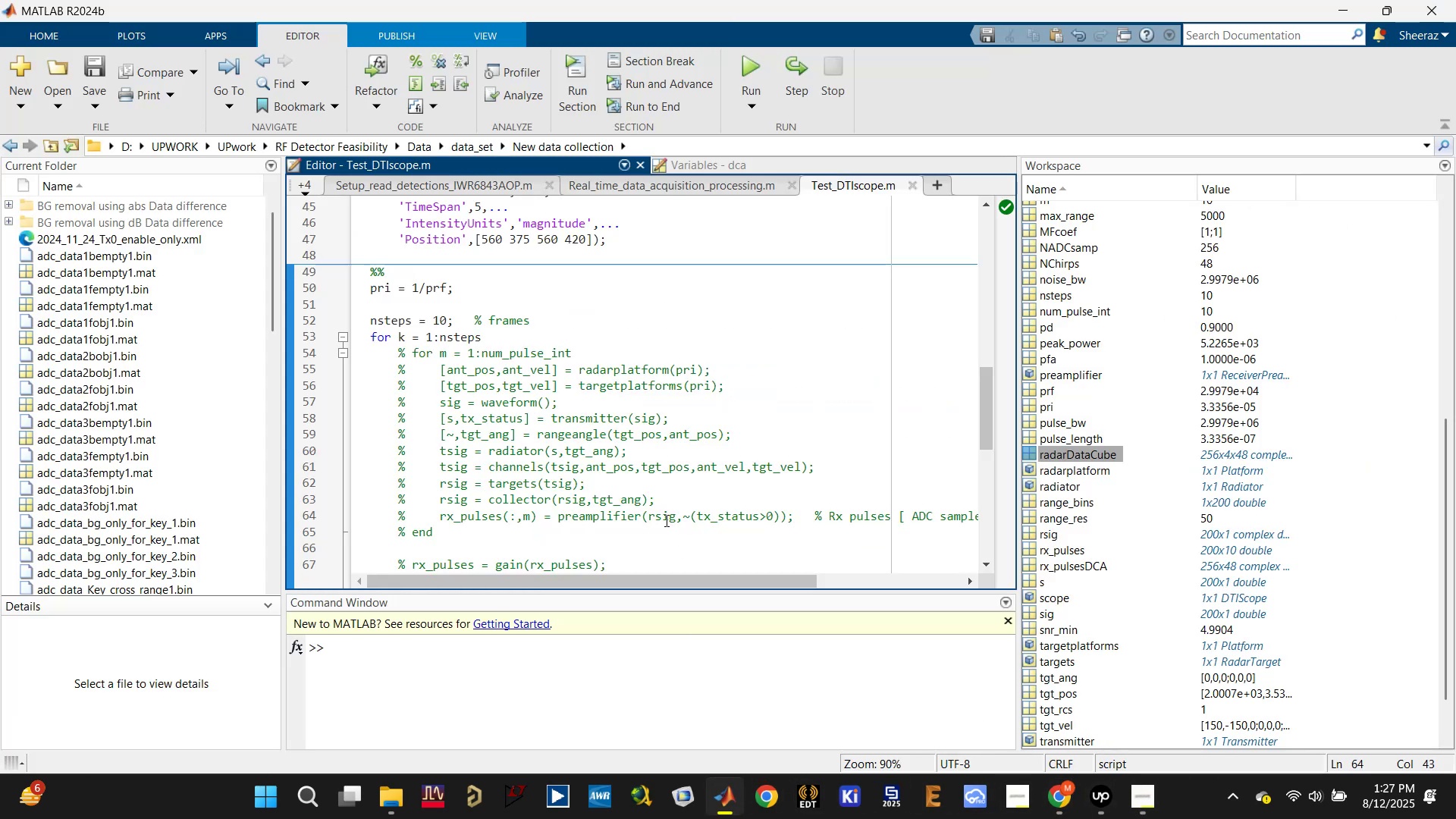 
key(Control+S)
 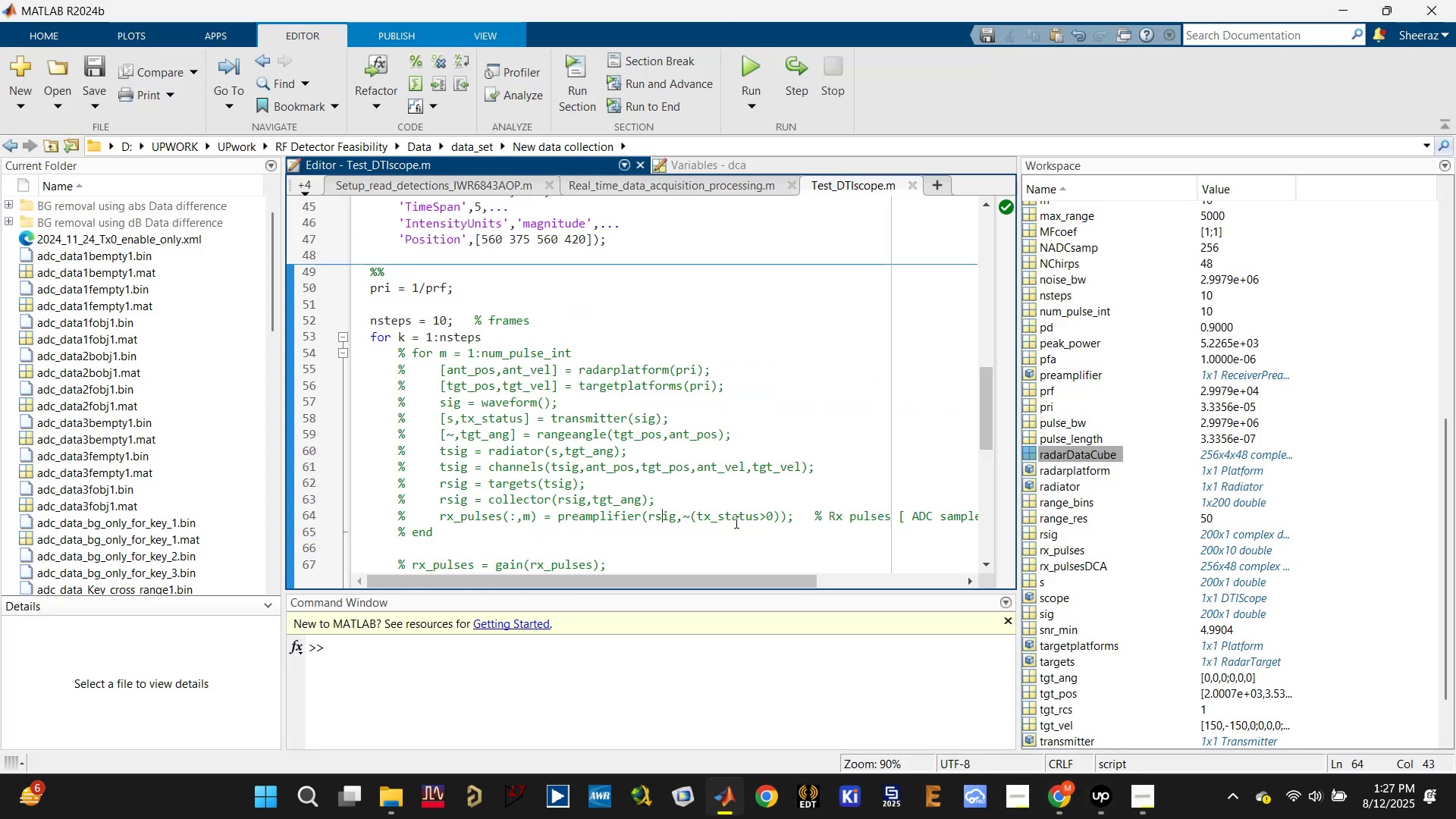 